 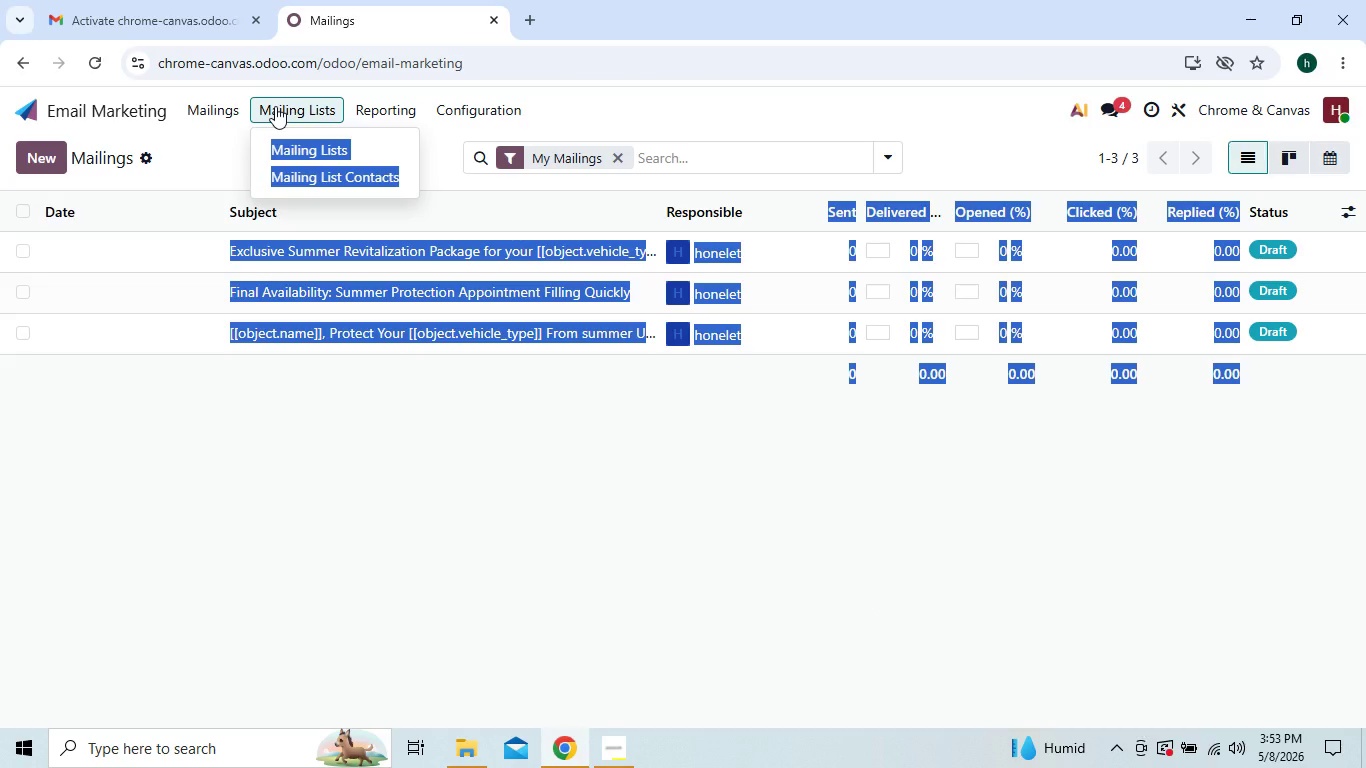 
left_click([297, 146])
 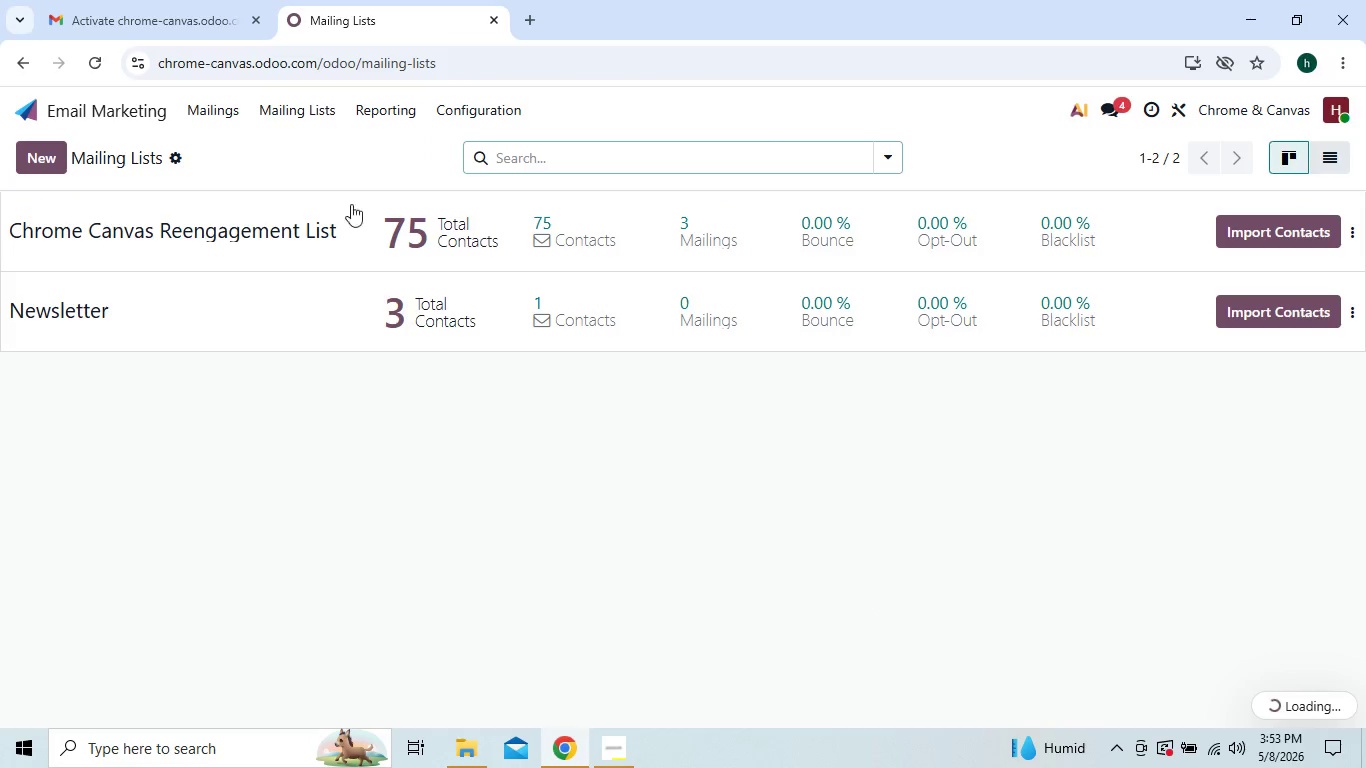 
left_click([388, 292])
 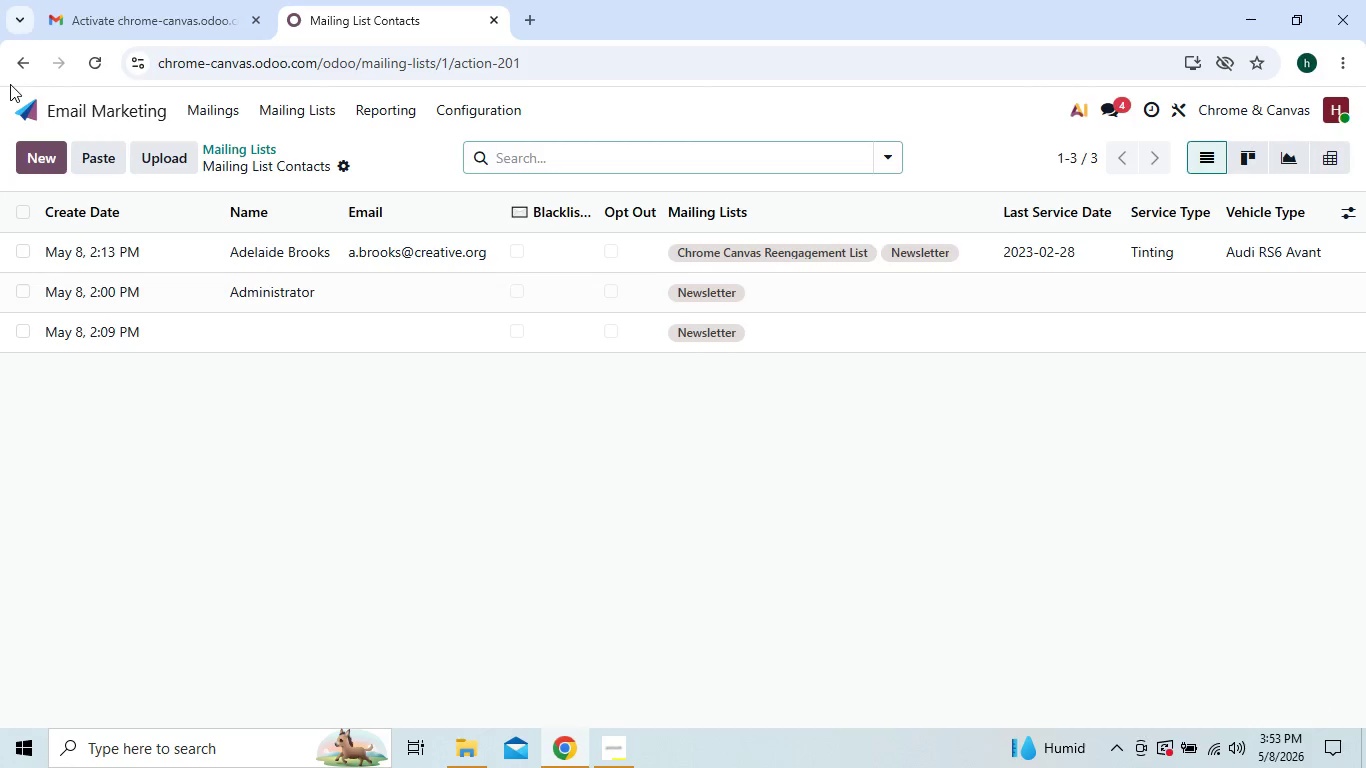 
left_click([20, 63])
 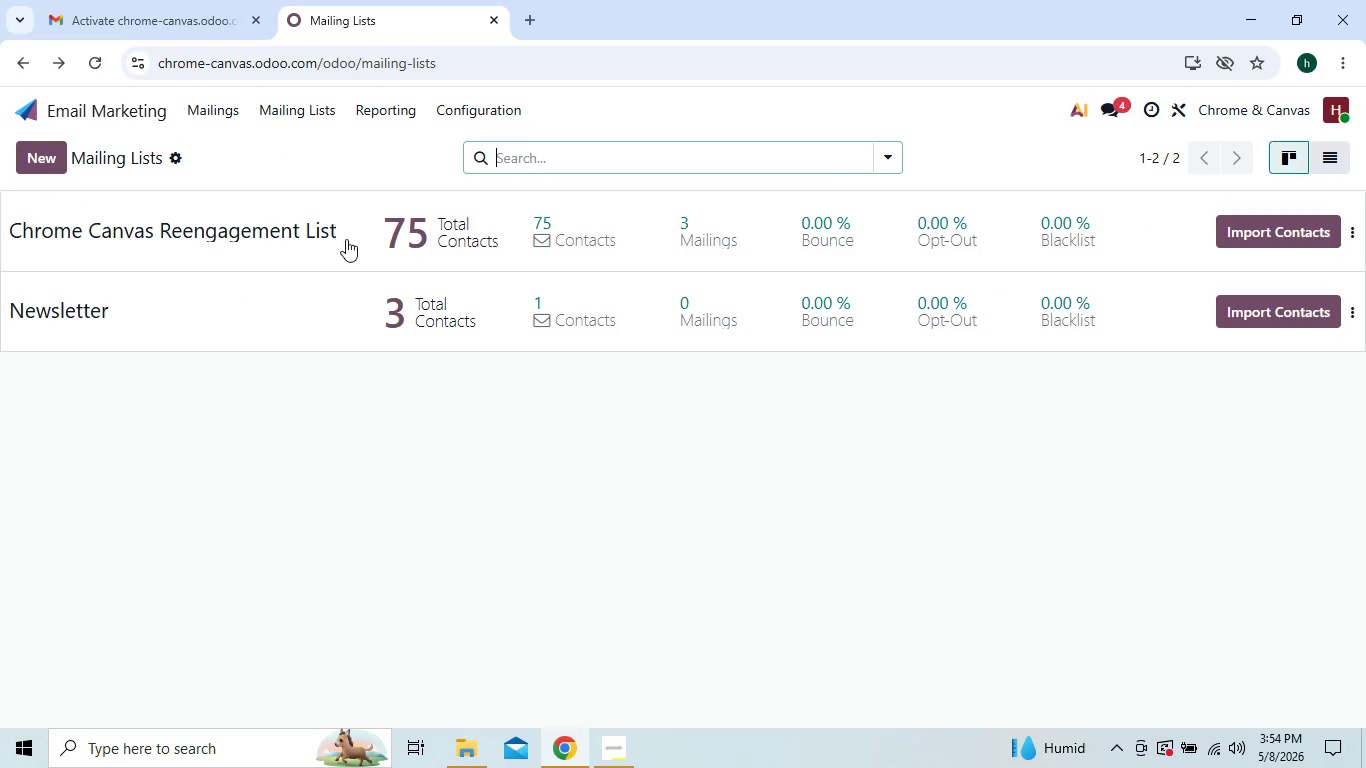 
double_click([413, 232])
 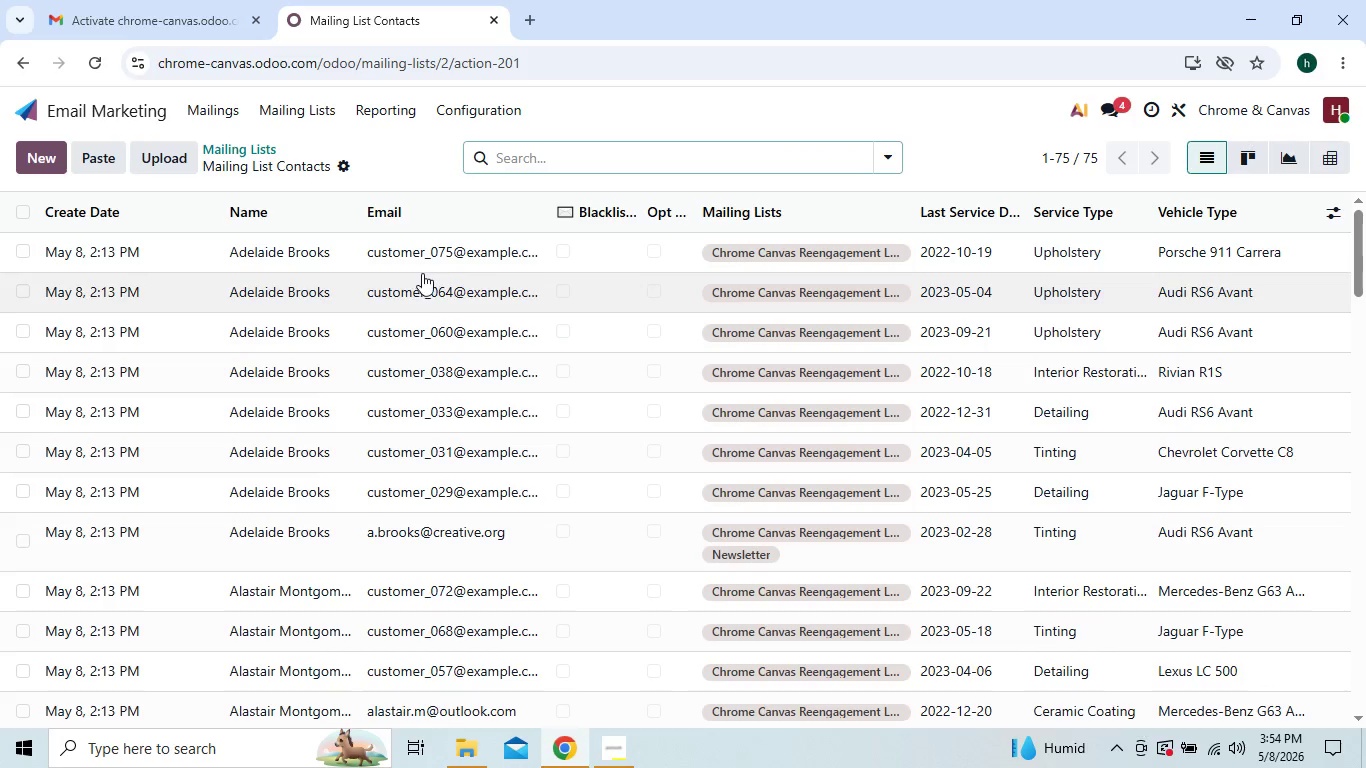 
wait(6.17)
 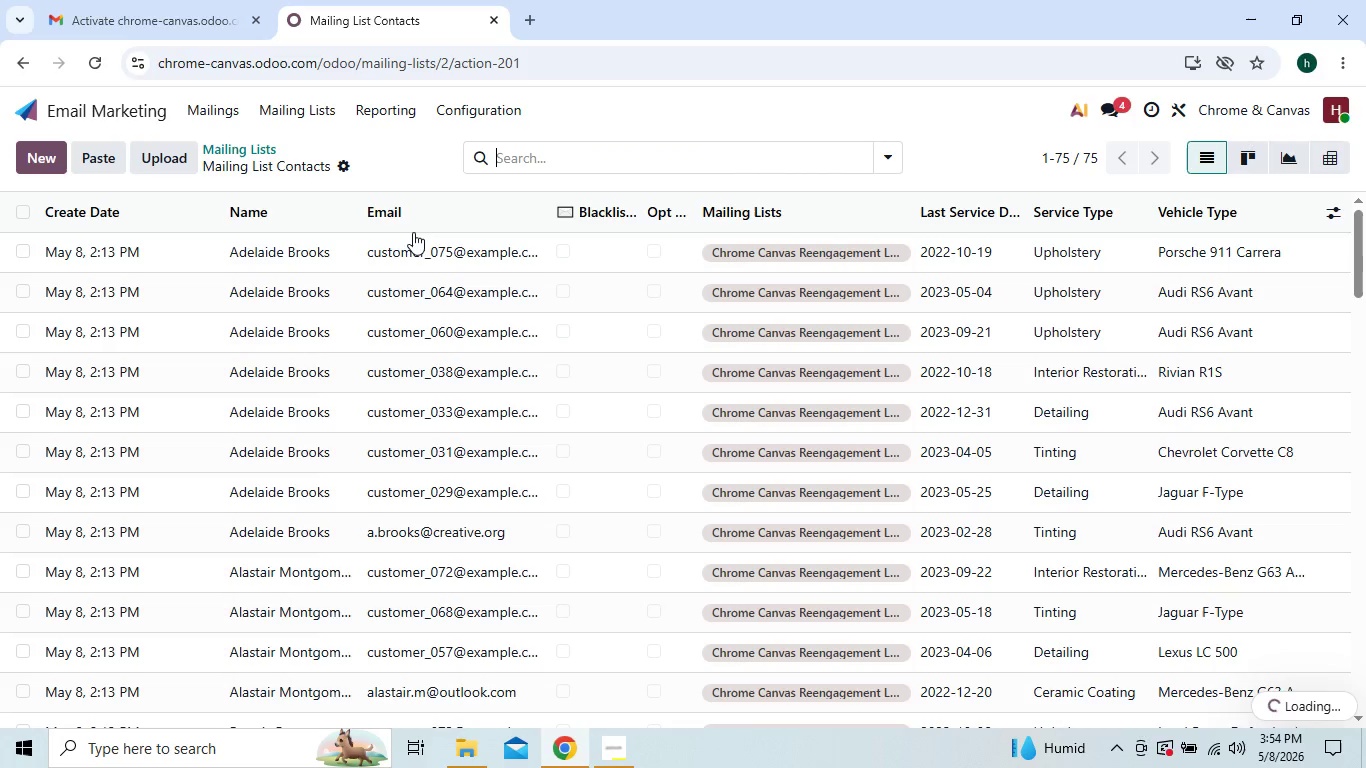 
mouse_move([399, 276])
 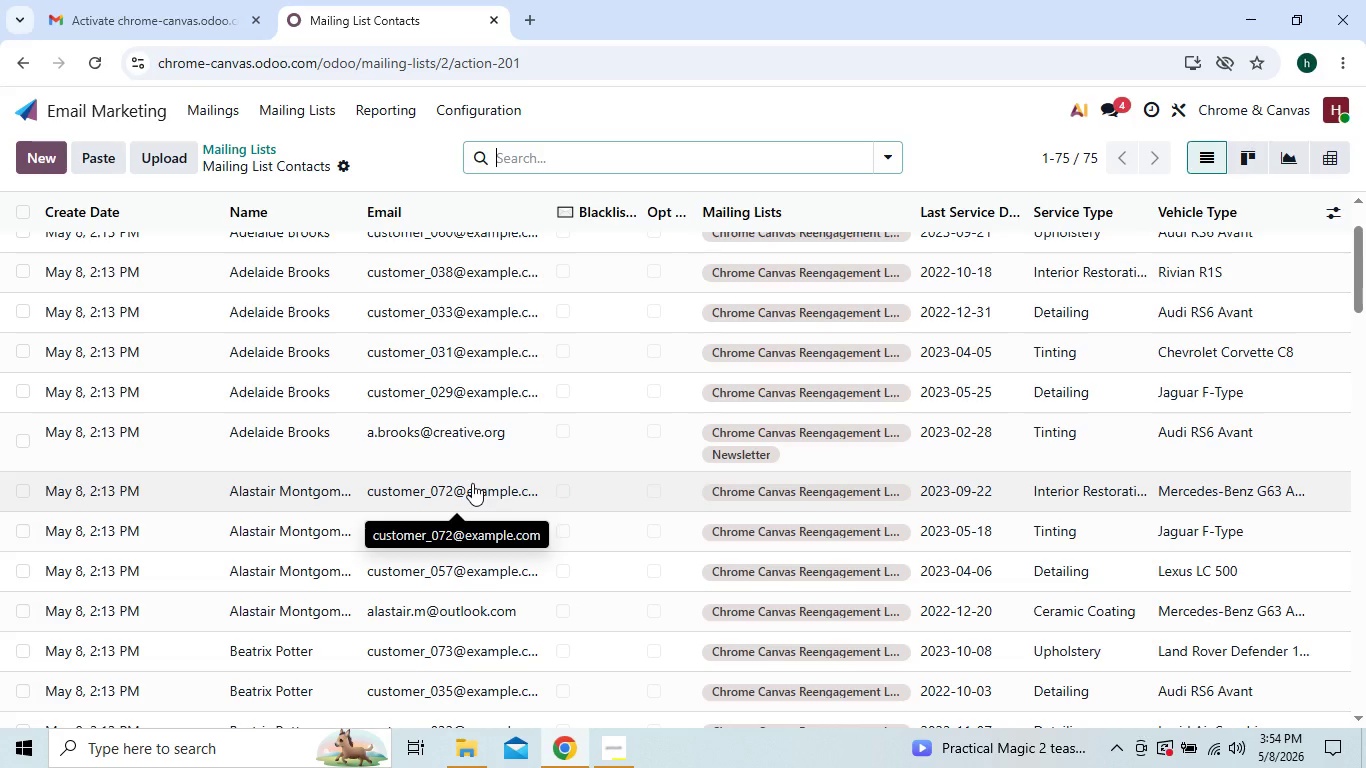 
wait(32.25)
 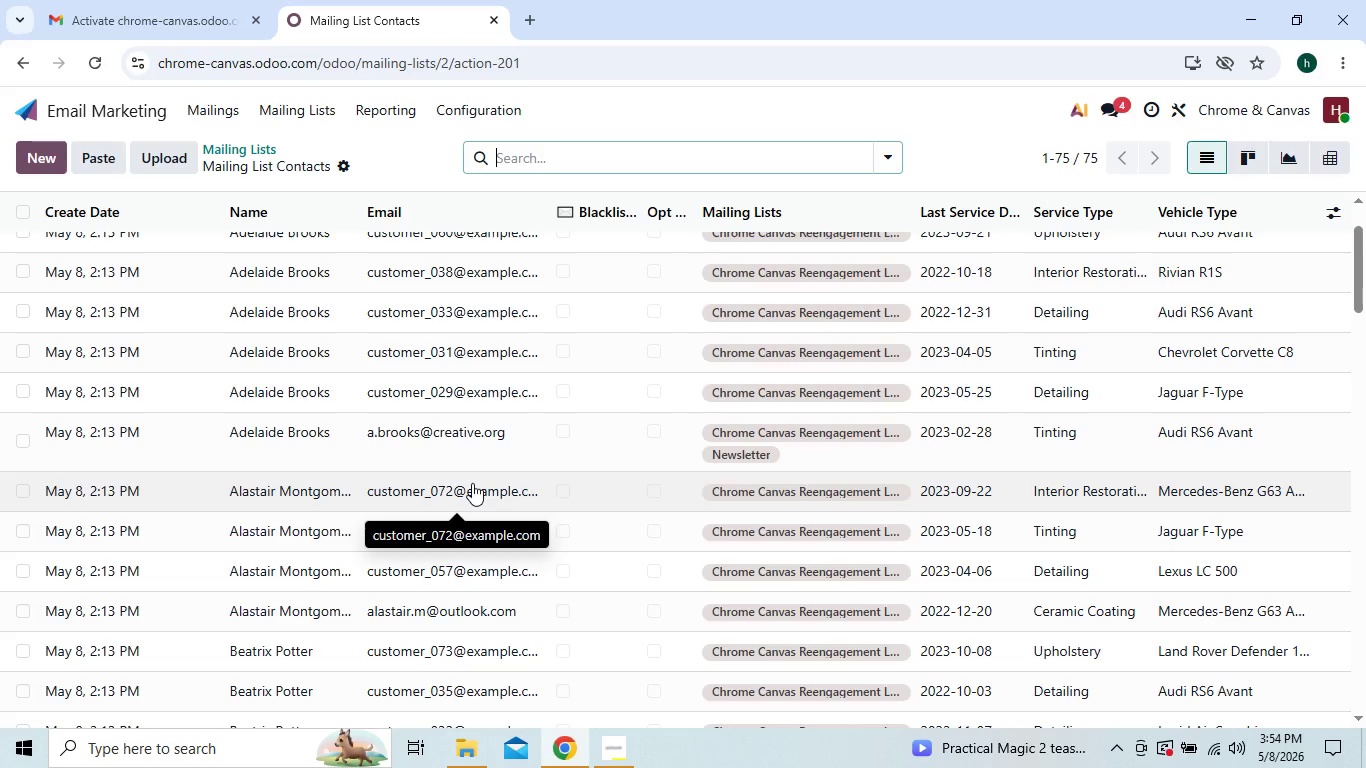 
left_click([208, 114])
 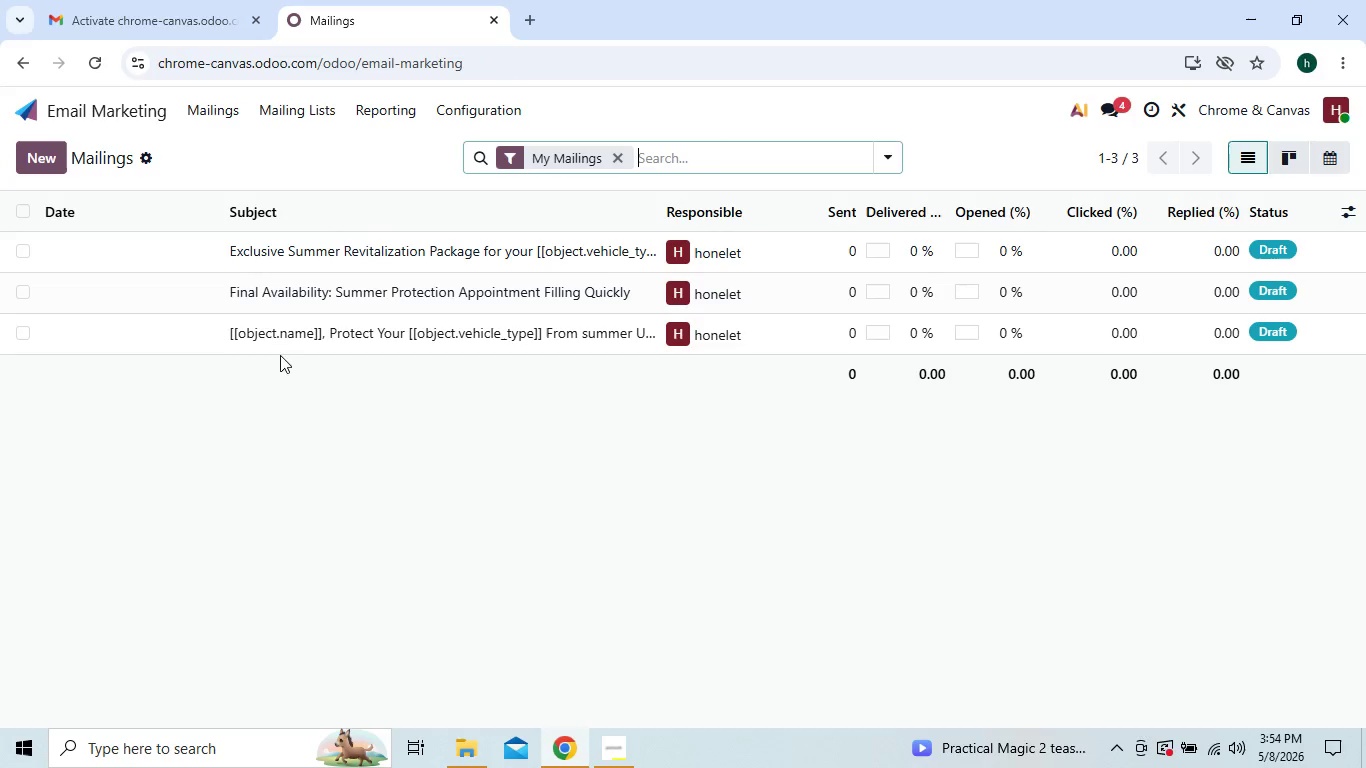 
left_click([286, 331])
 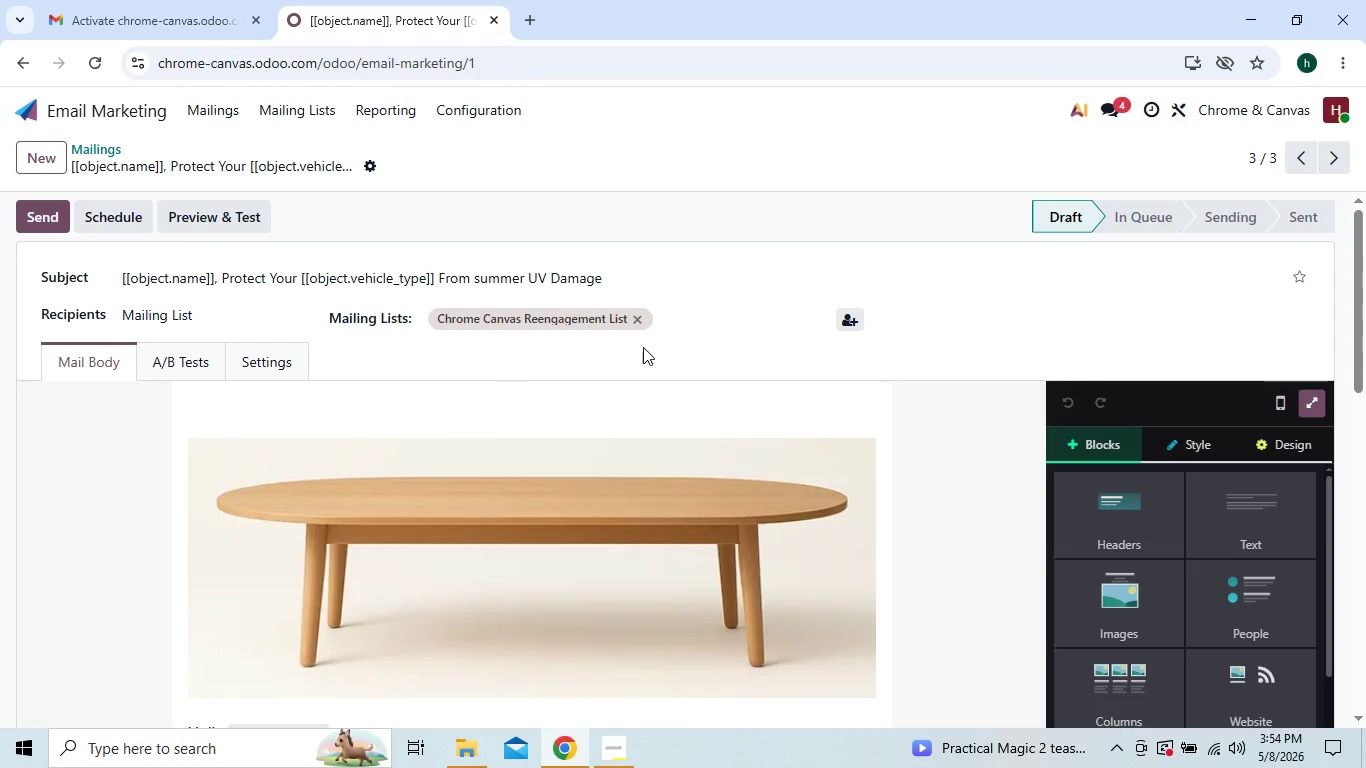 
wait(5.5)
 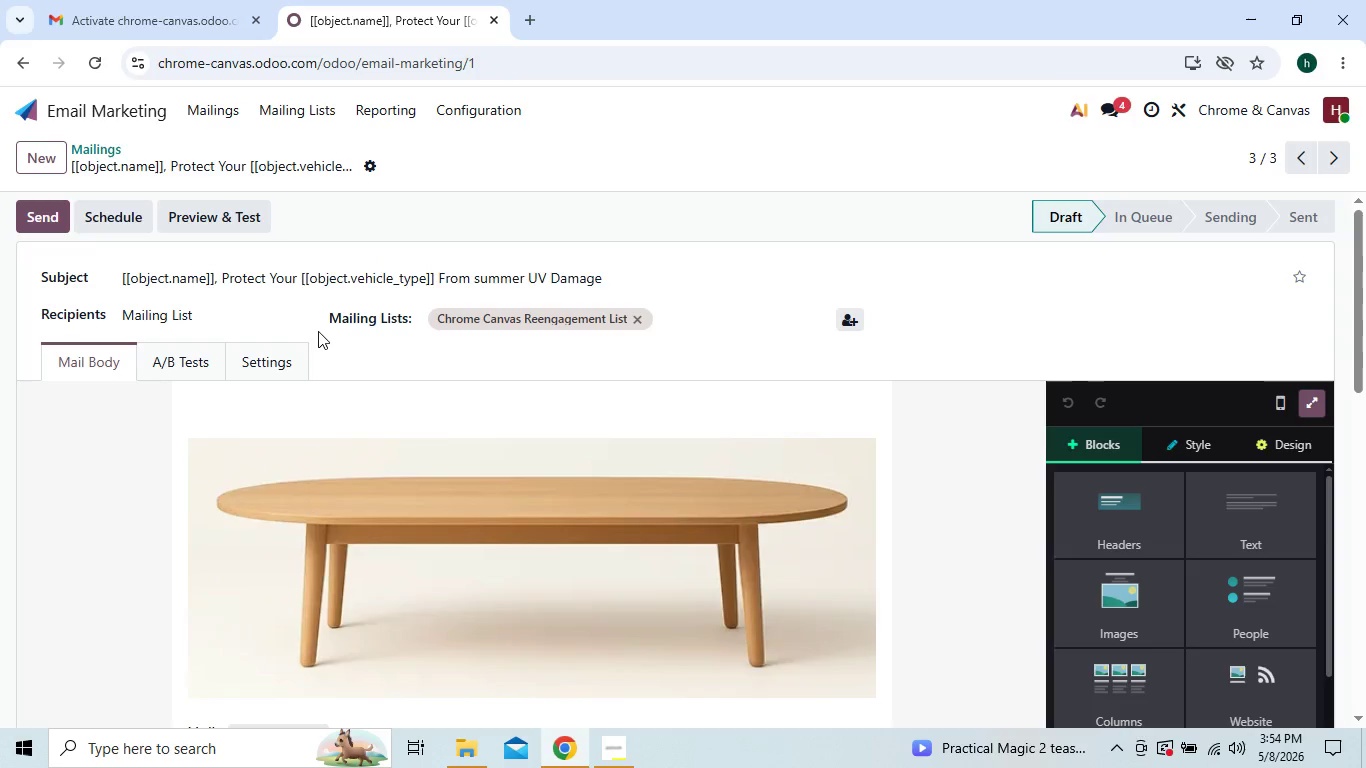 
left_click([855, 313])
 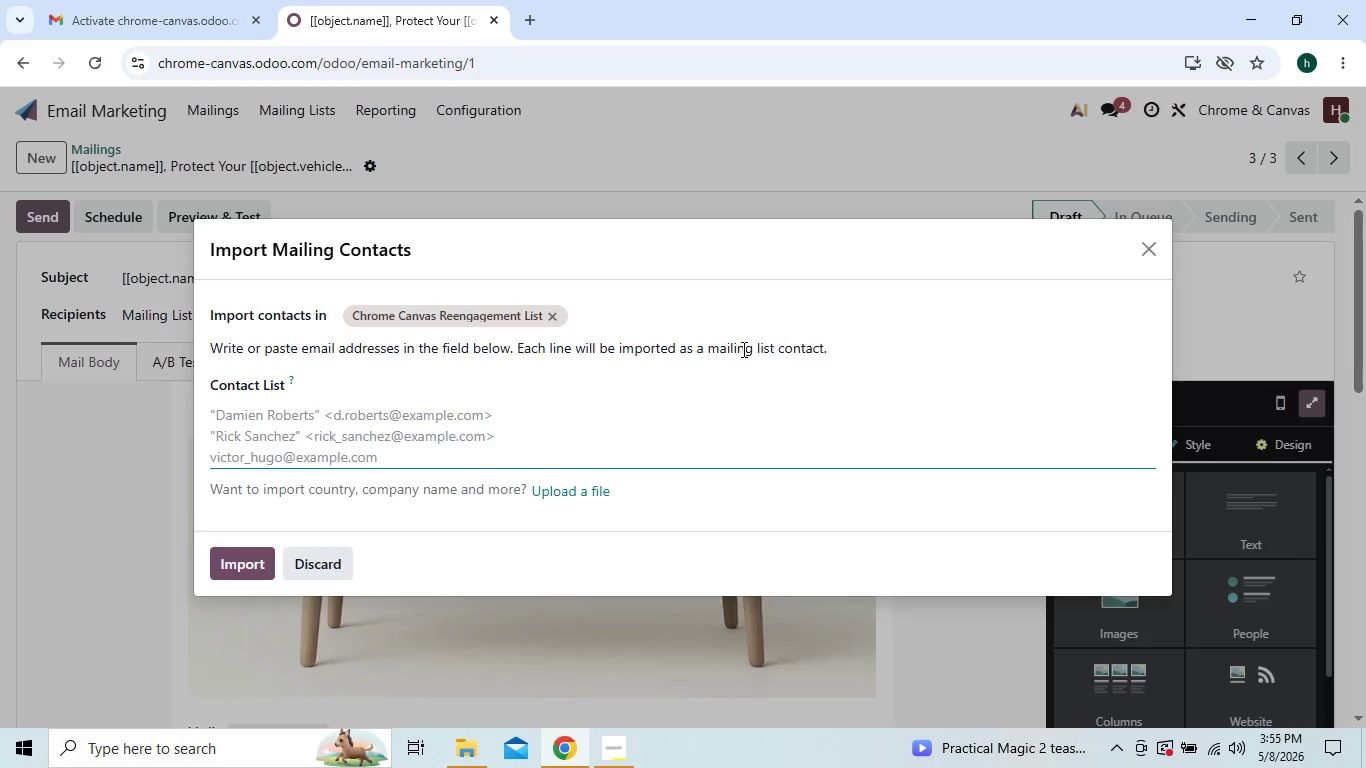 
mouse_move([289, 409])
 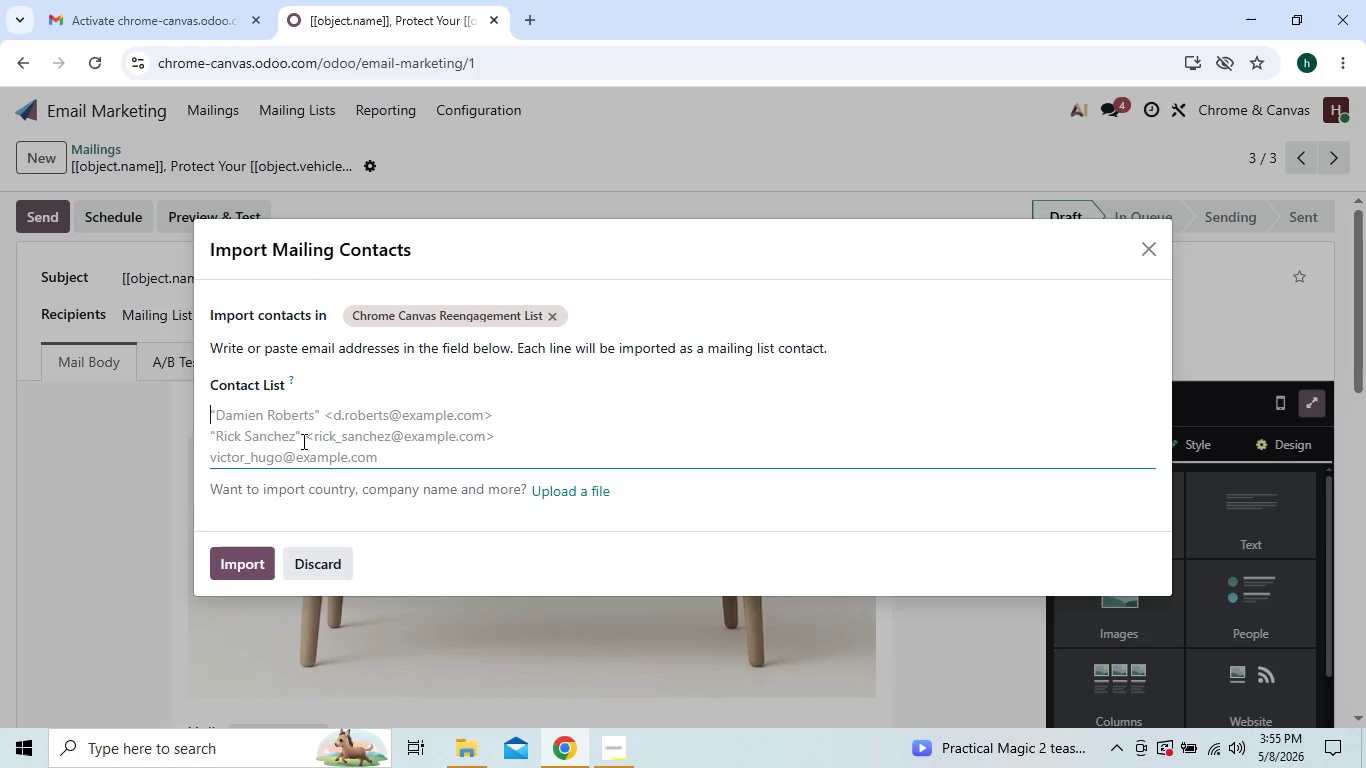 
left_click([302, 441])
 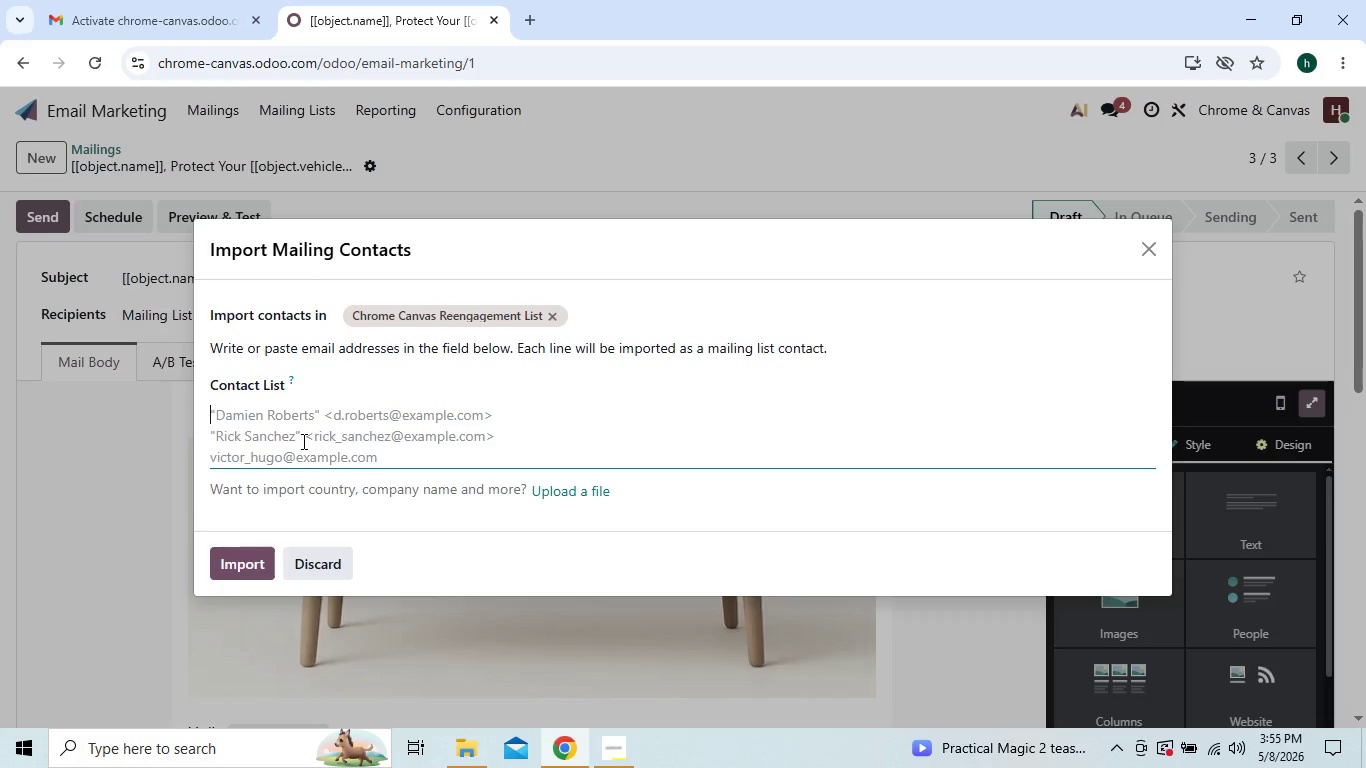 
wait(8.97)
 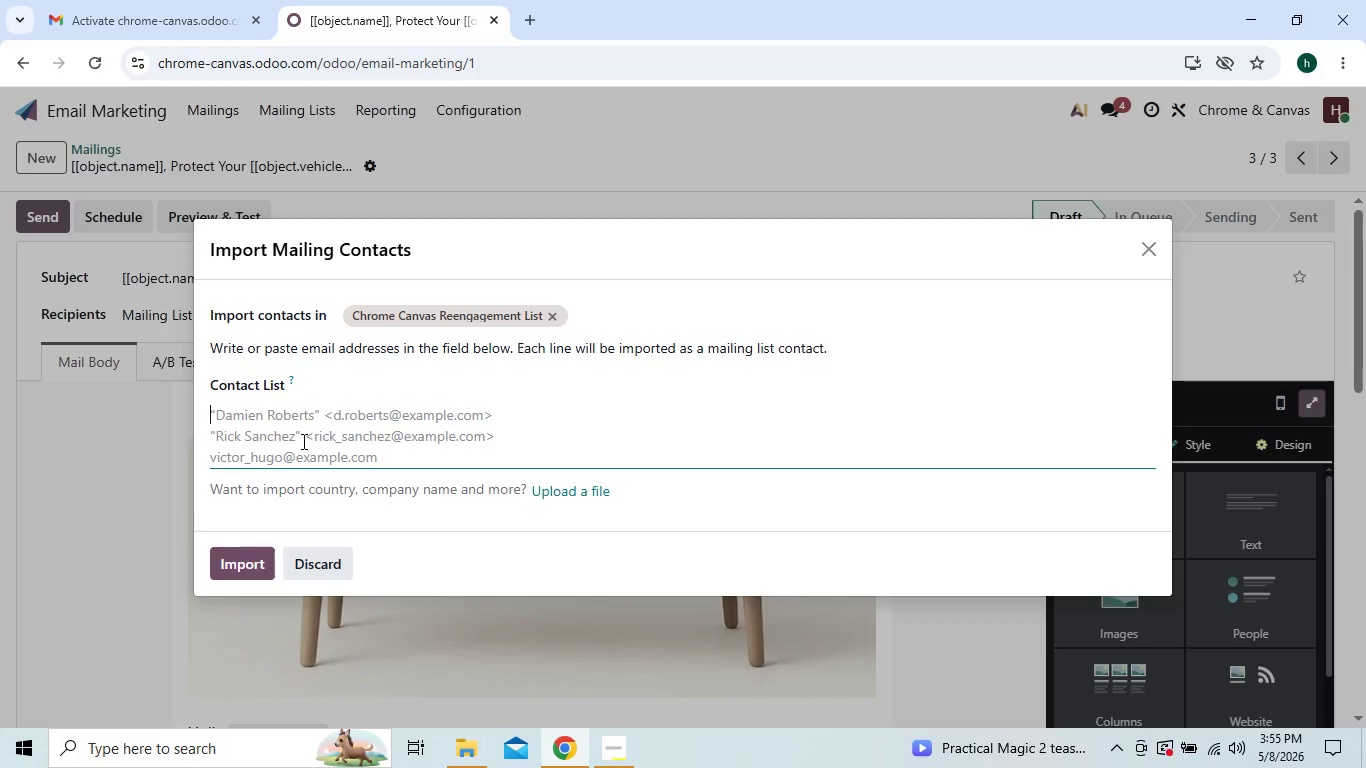 
left_click([1150, 261])
 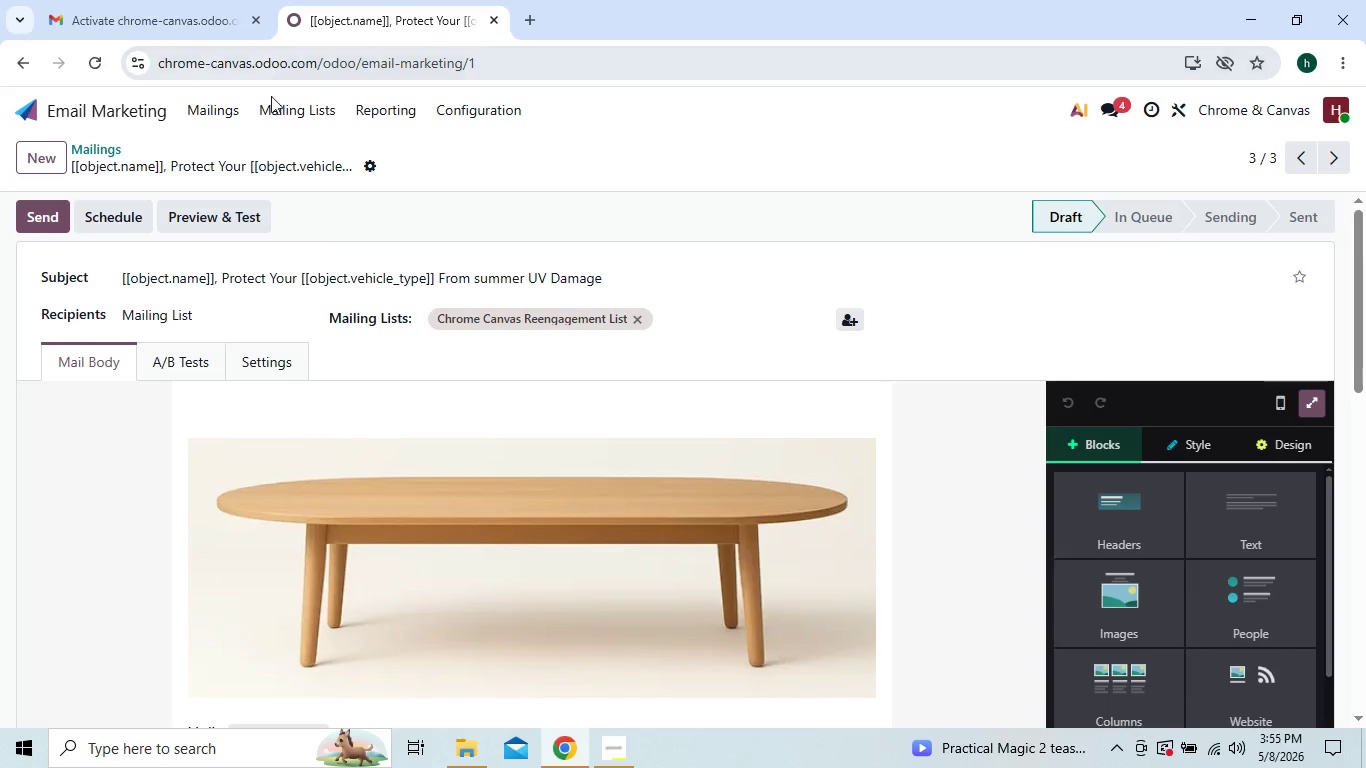 
left_click([279, 110])
 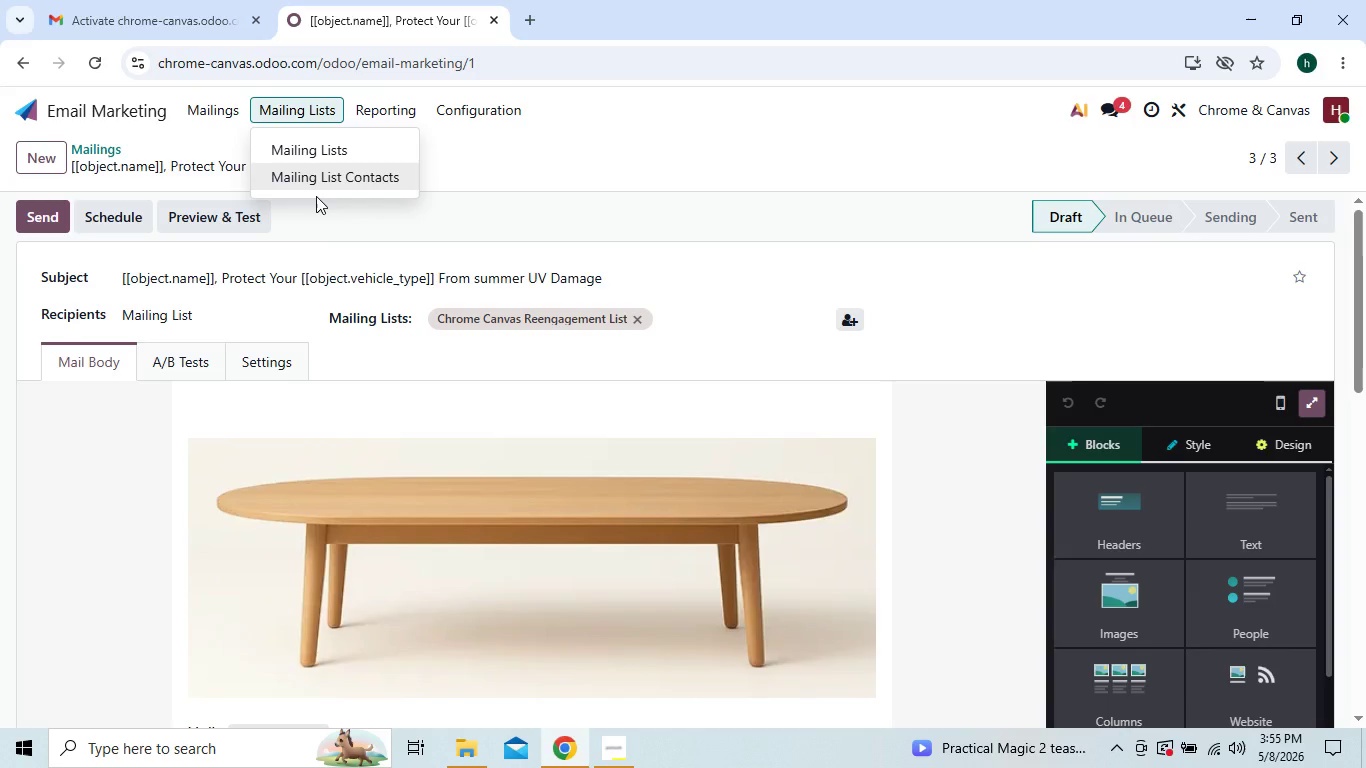 
left_click([316, 196])
 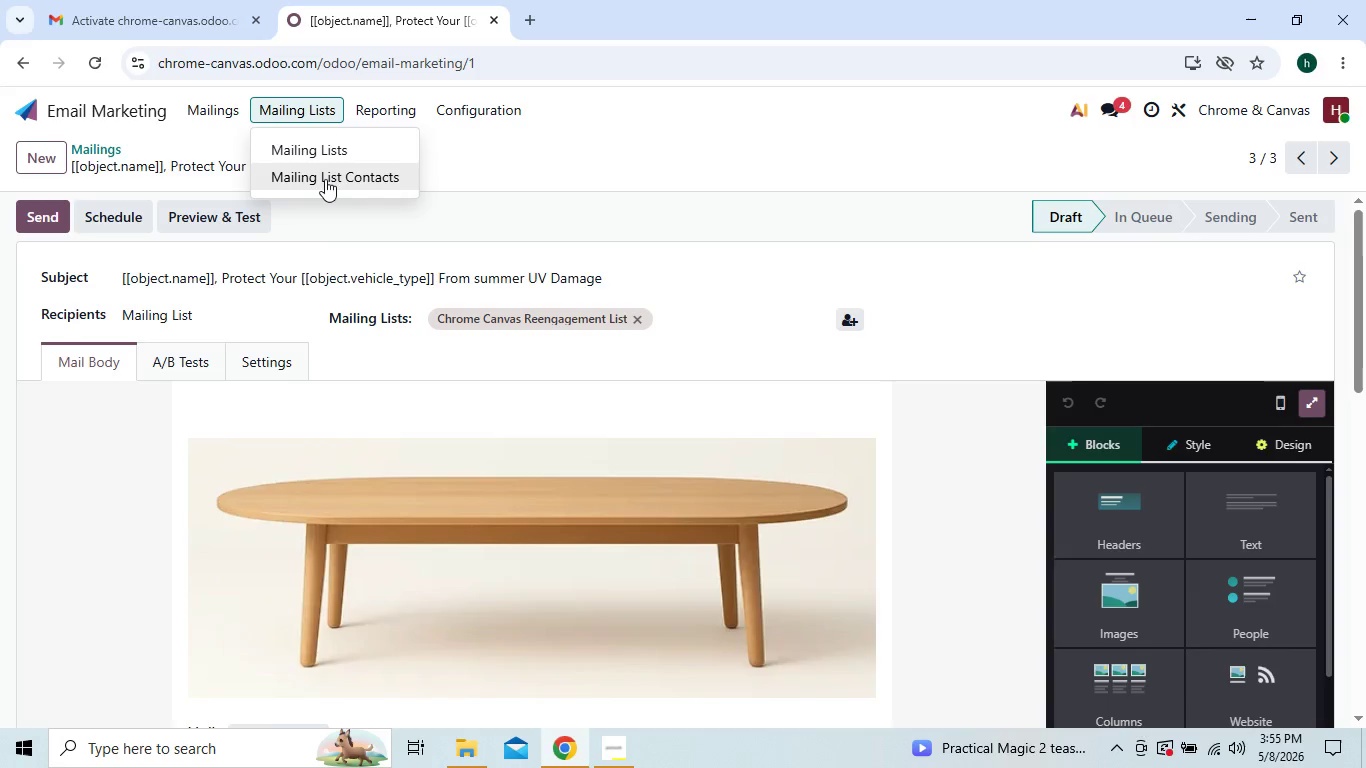 
left_click([325, 179])
 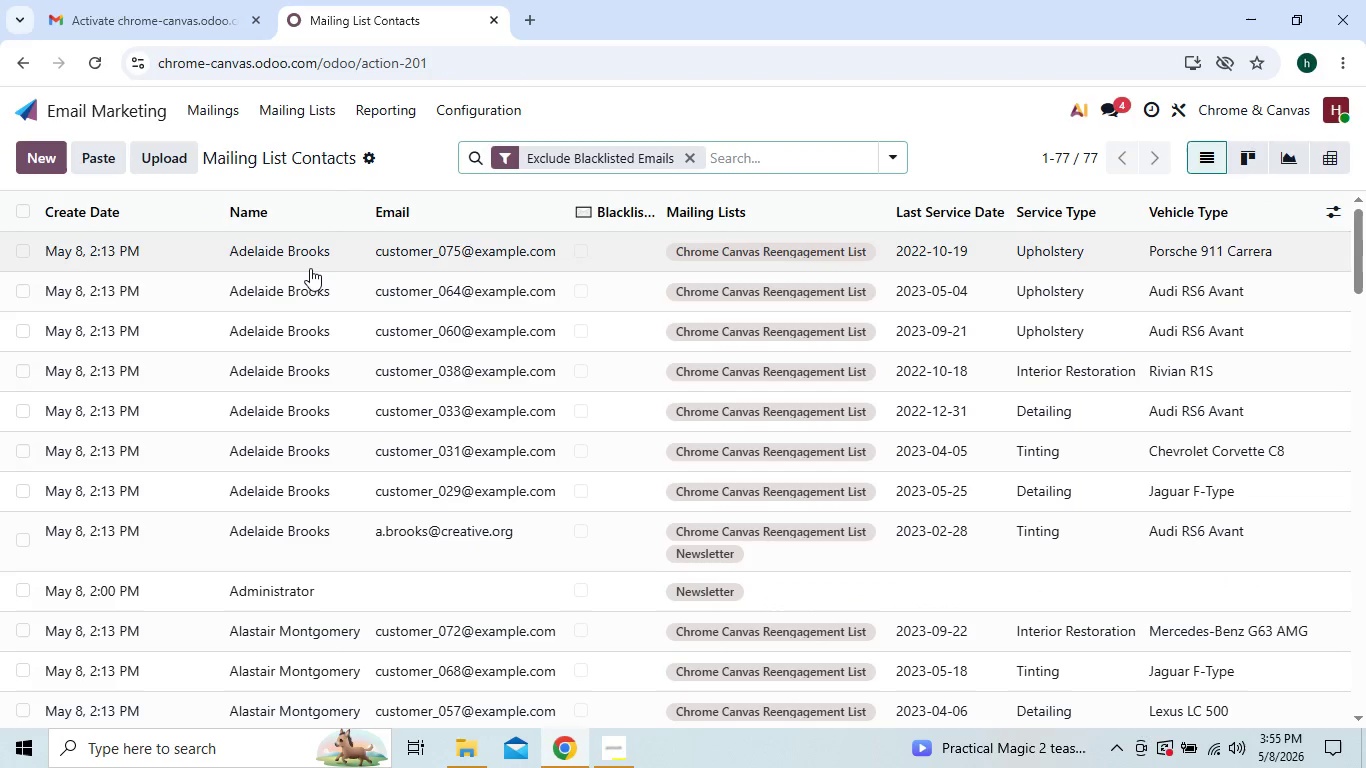 
wait(6.53)
 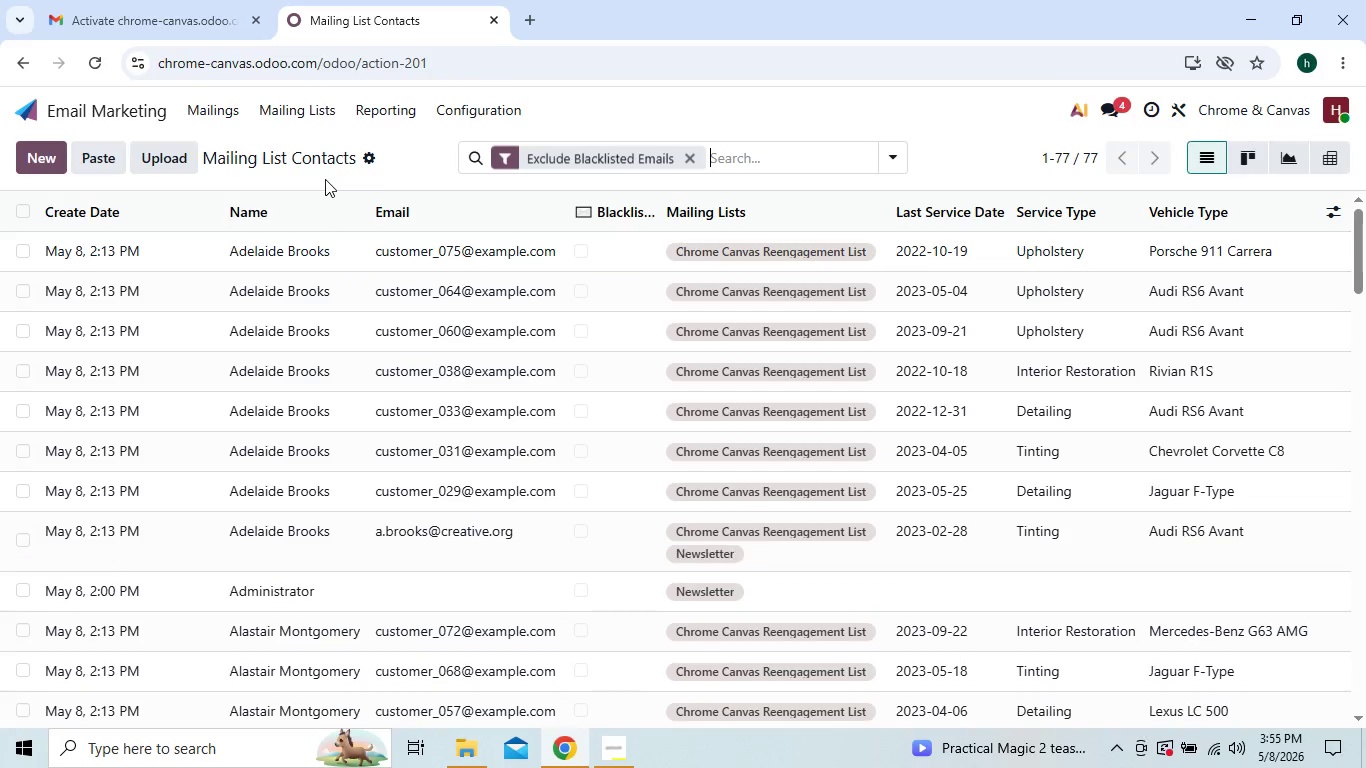 
left_click([23, 255])
 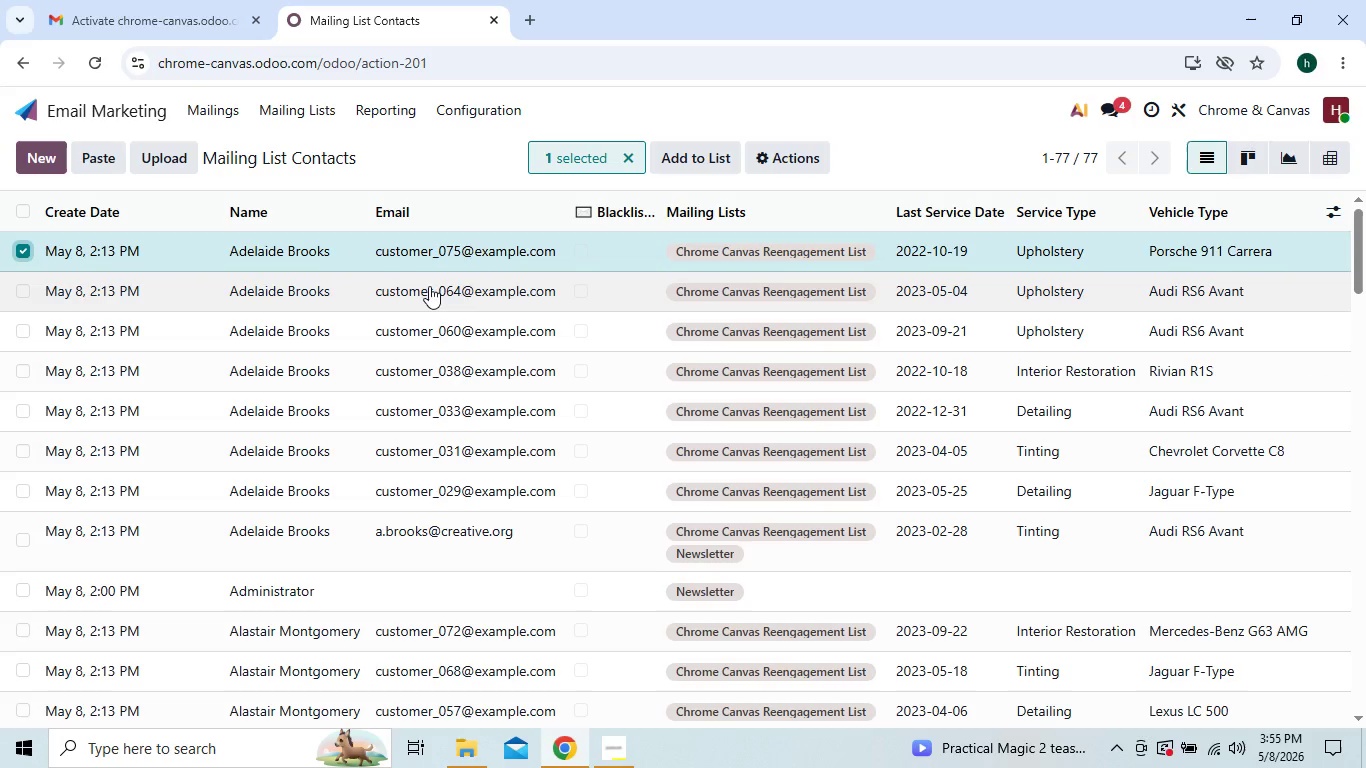 
wait(11.55)
 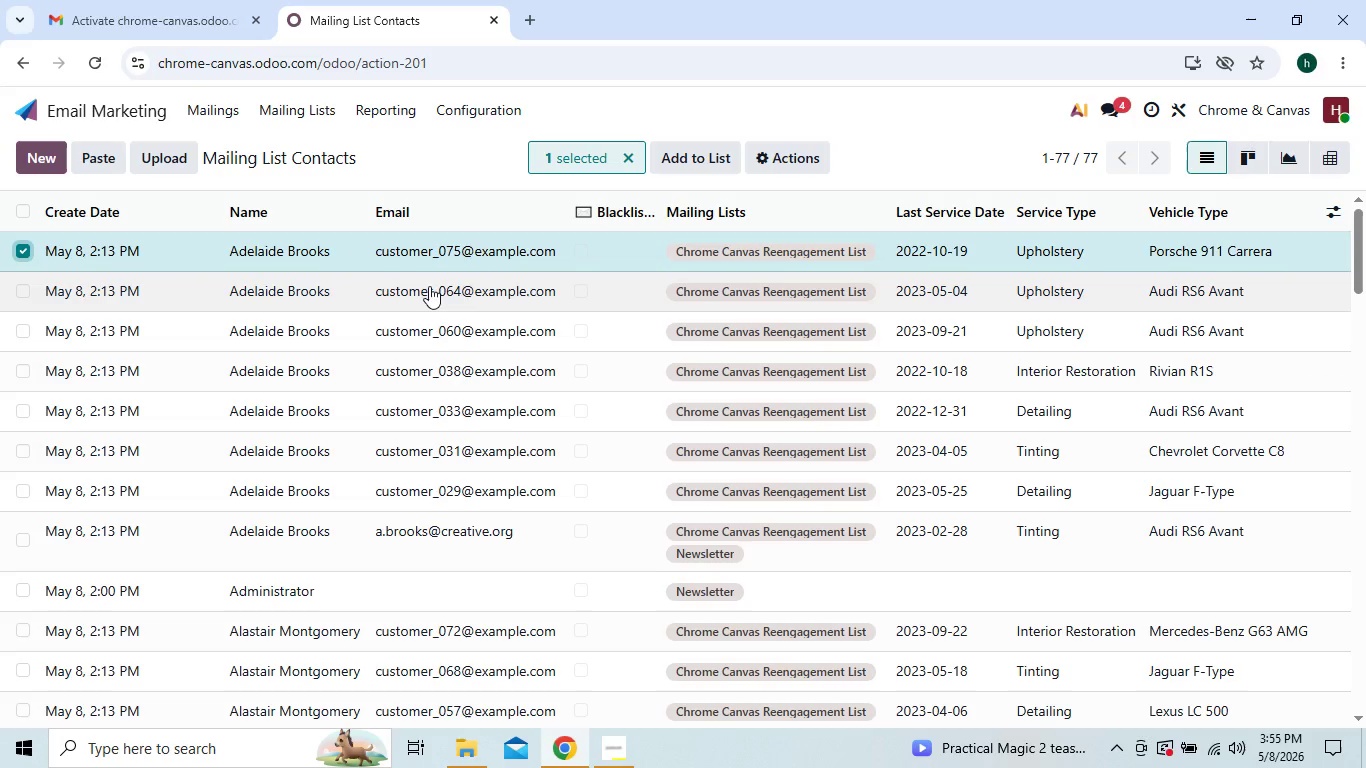 
left_click([377, 317])
 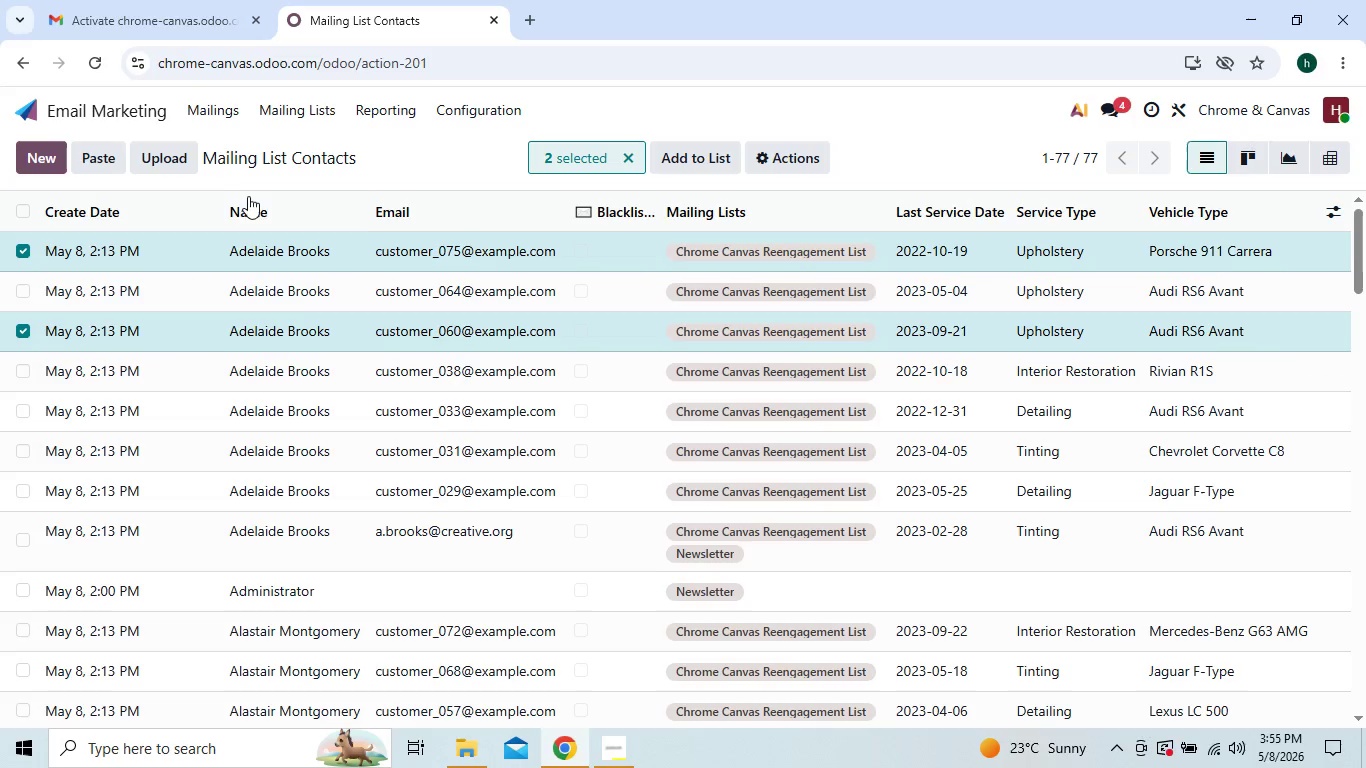 
key(Backquote)
 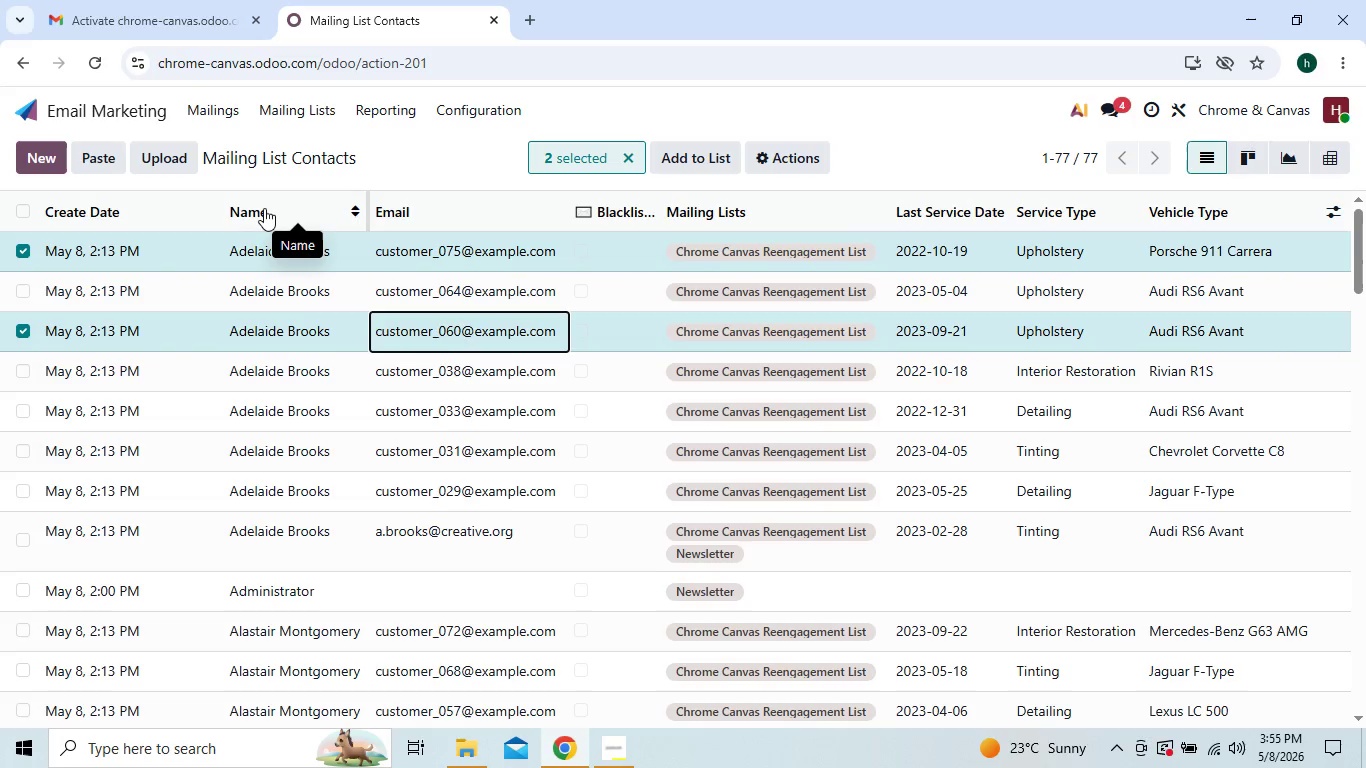 
key(Escape)
 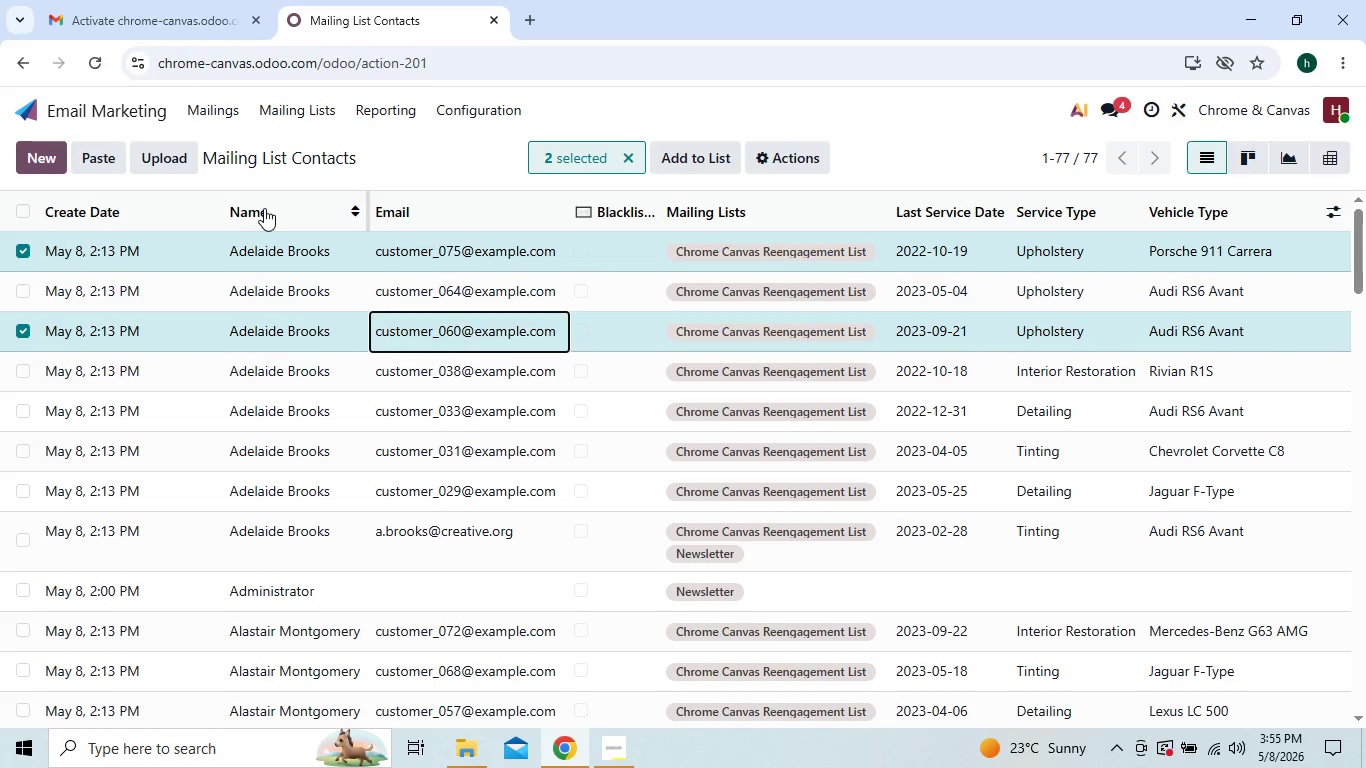 
key(Escape)
 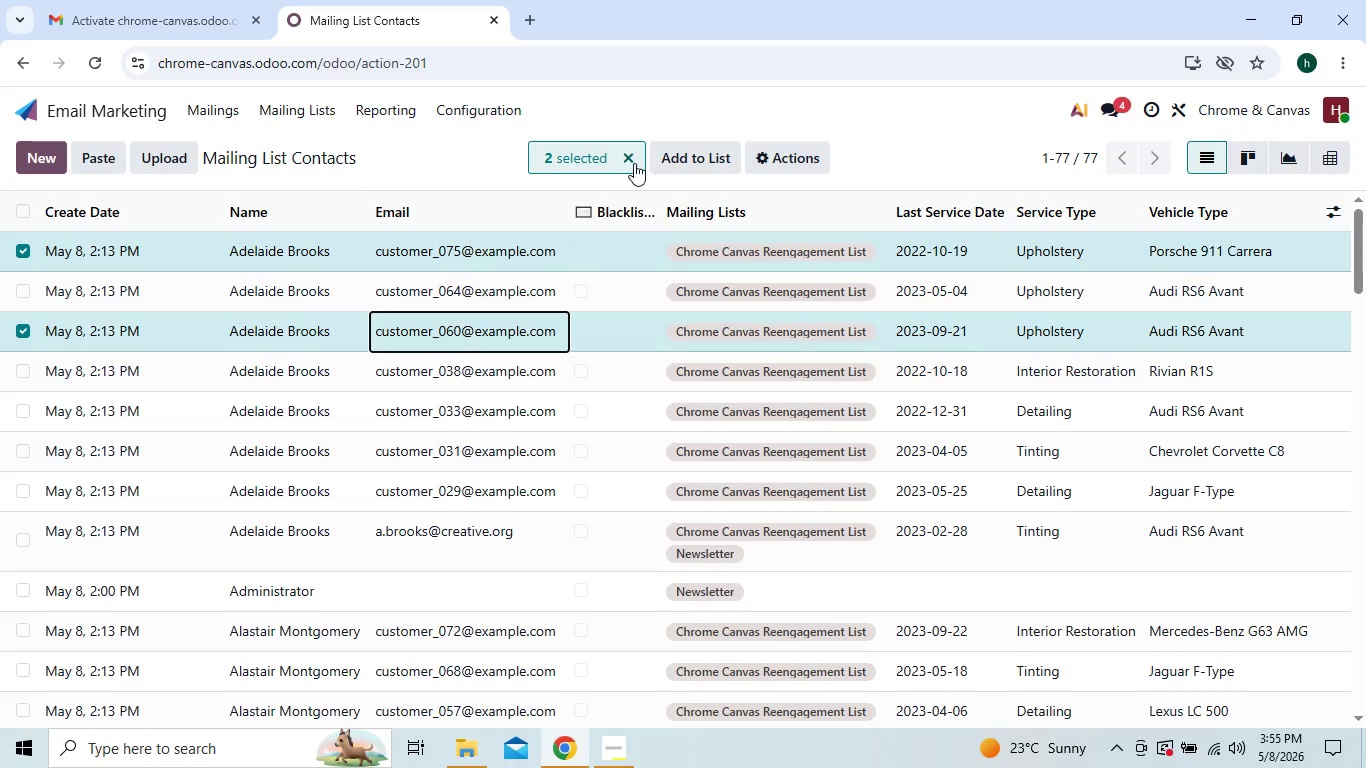 
left_click([629, 161])
 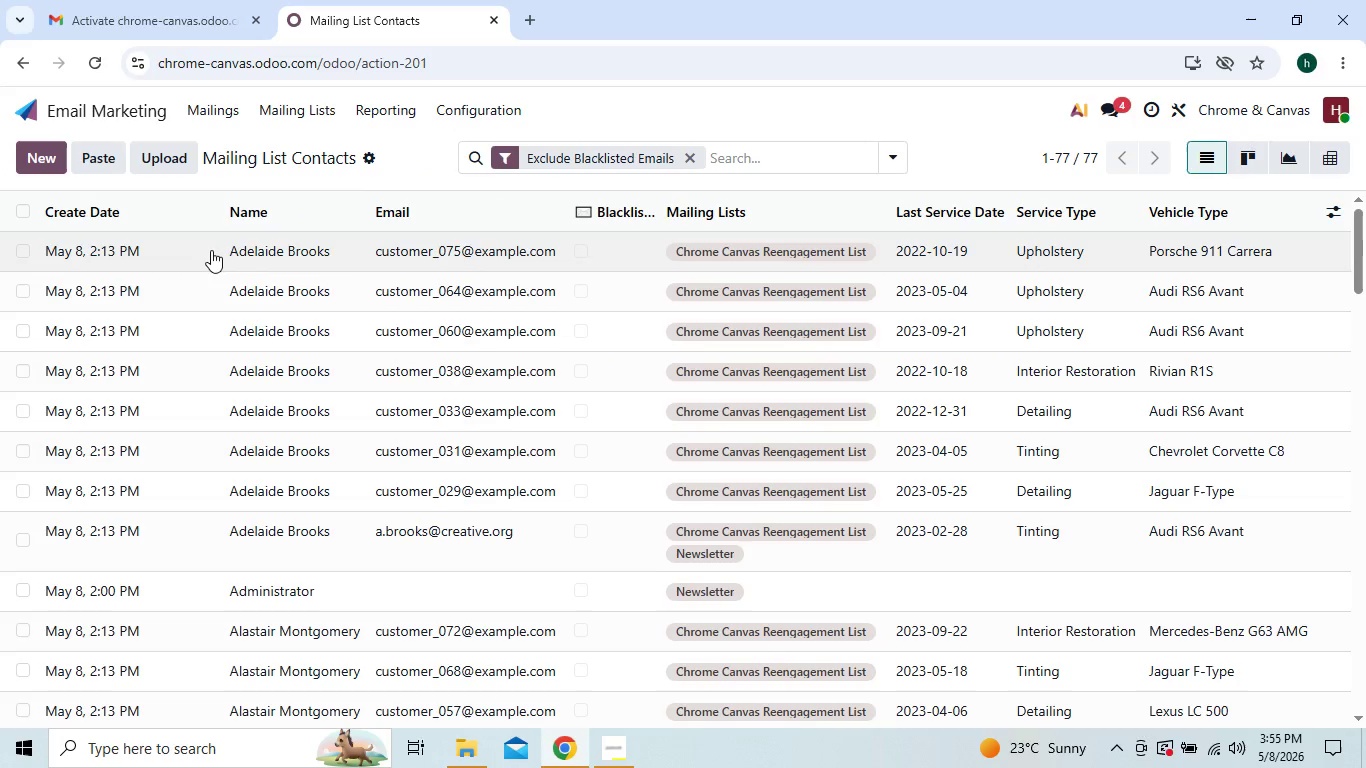 
left_click([265, 250])
 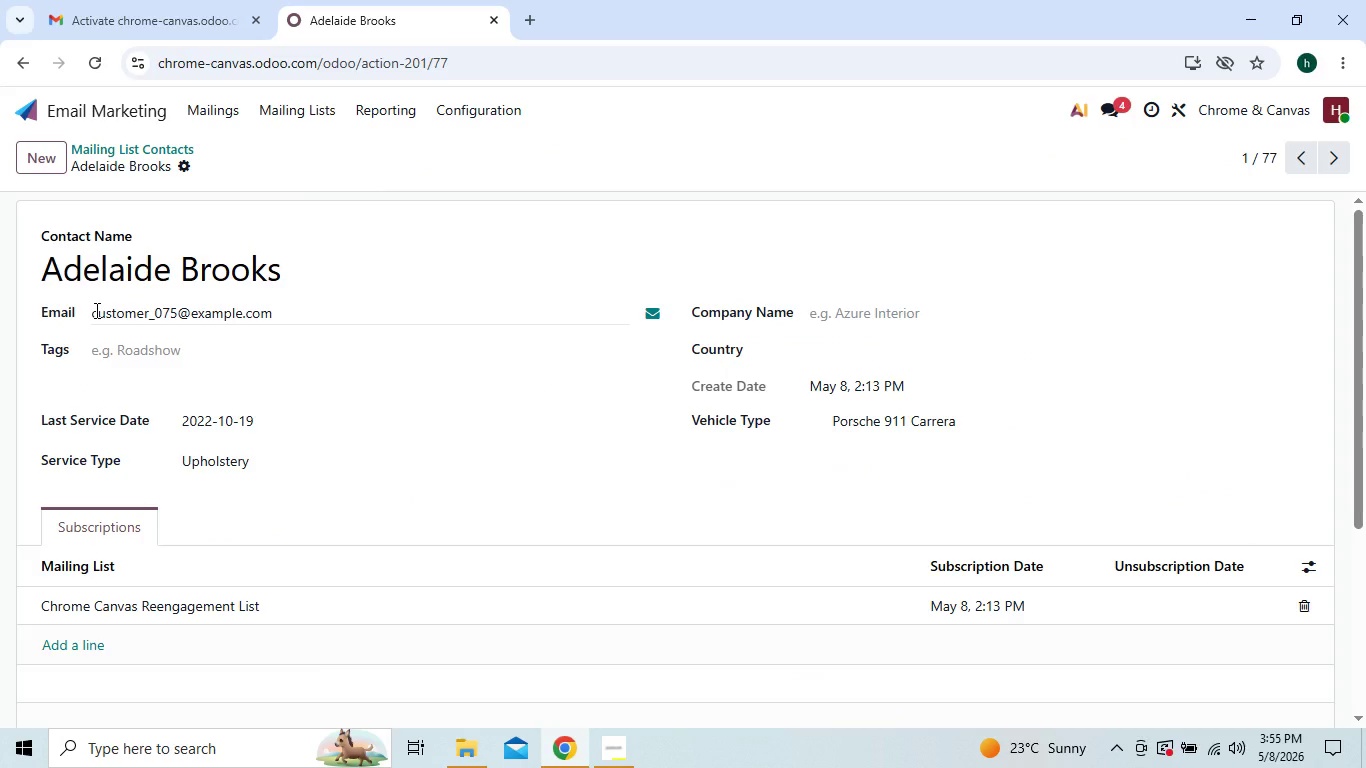 
left_click_drag(start_coordinate=[95, 310], to_coordinate=[163, 304])
 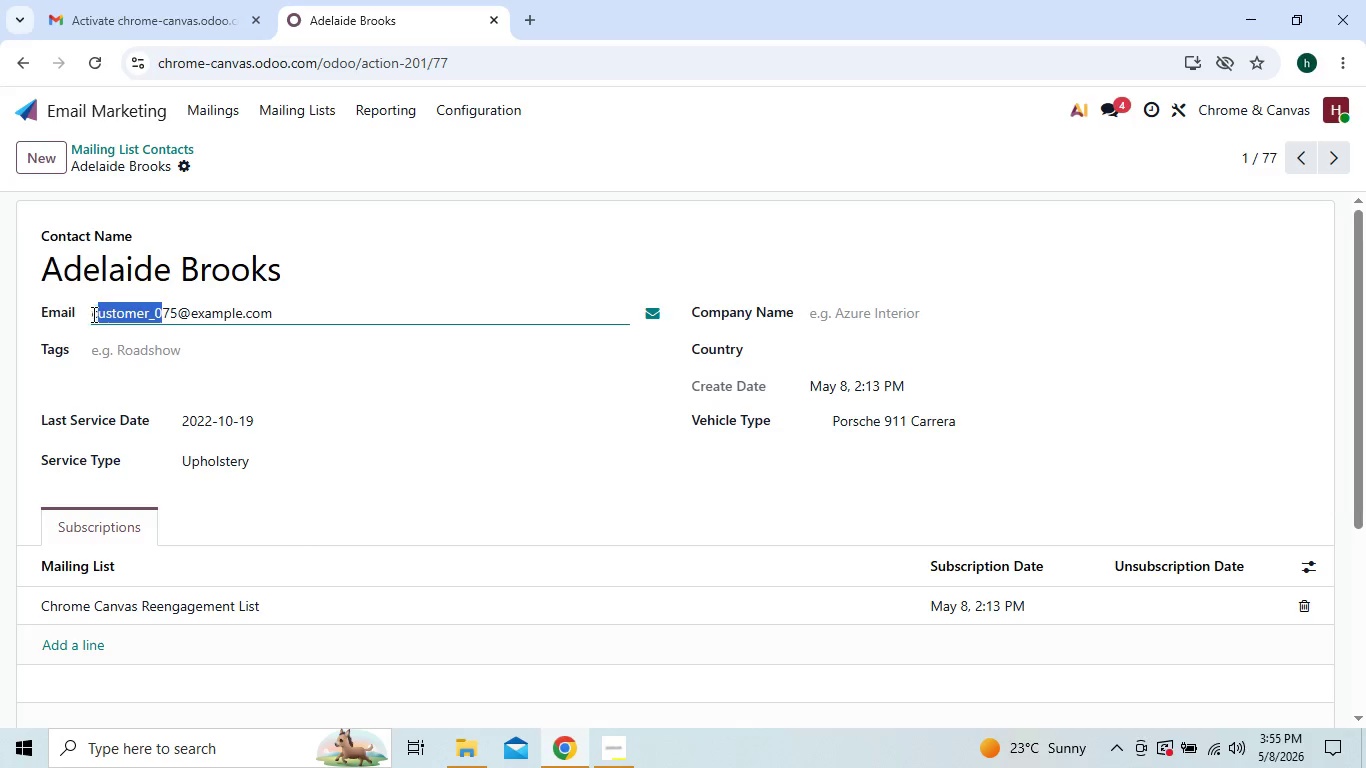 
left_click([92, 314])
 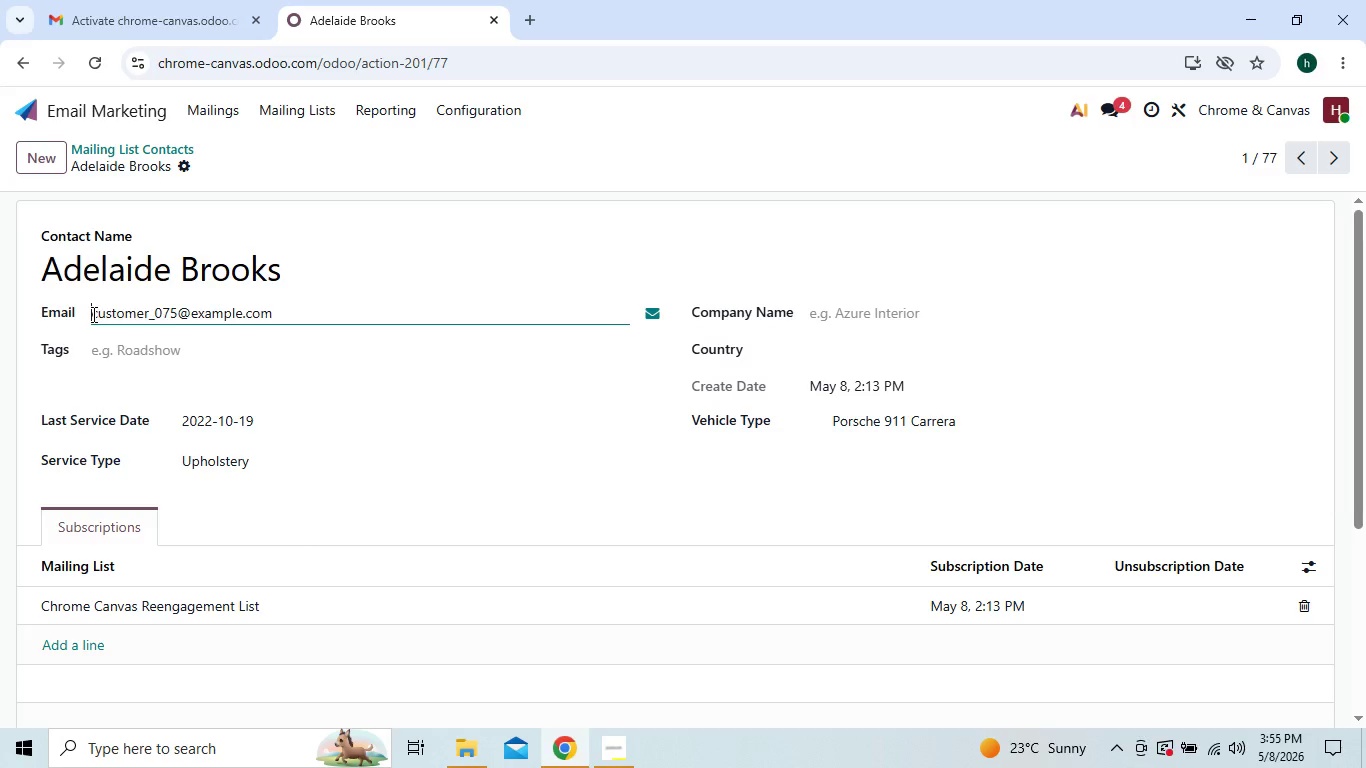 
left_click_drag(start_coordinate=[92, 314], to_coordinate=[306, 310])
 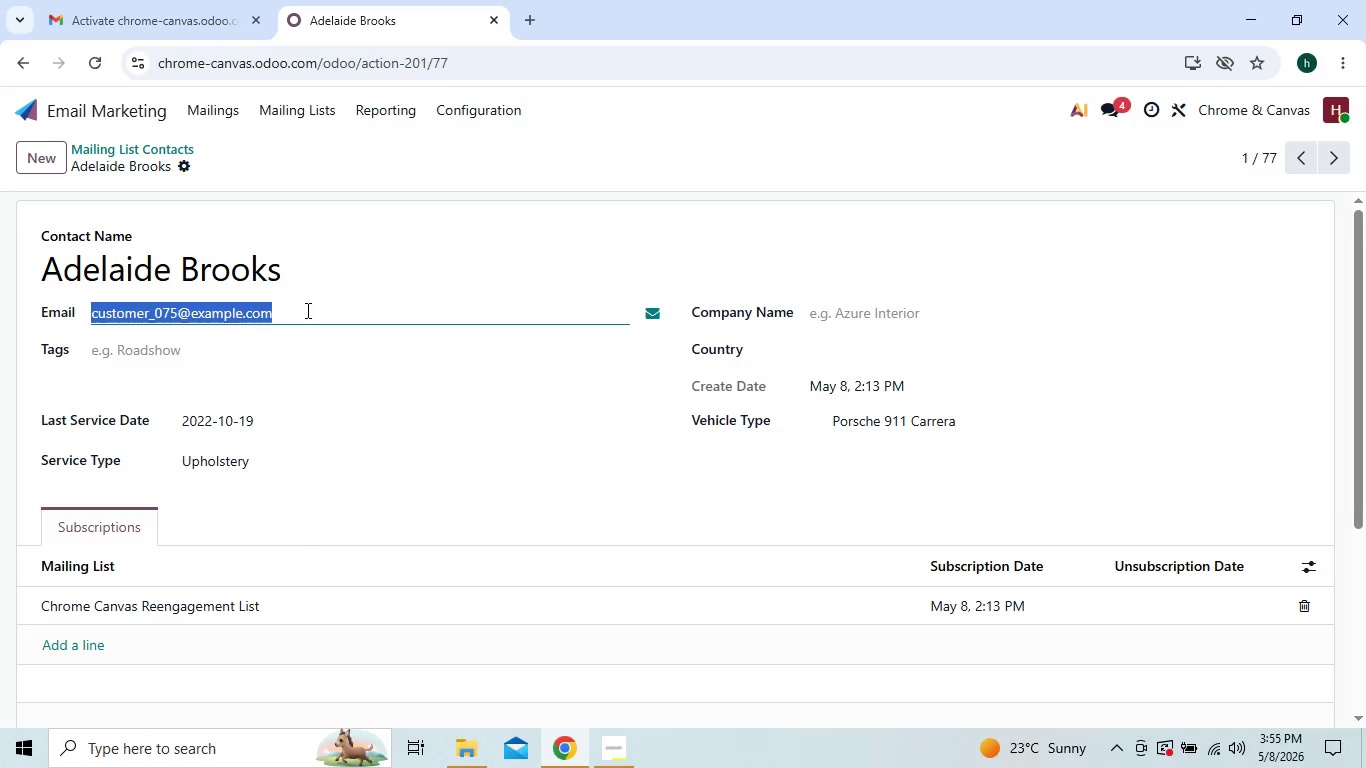 
key(Control+C)
 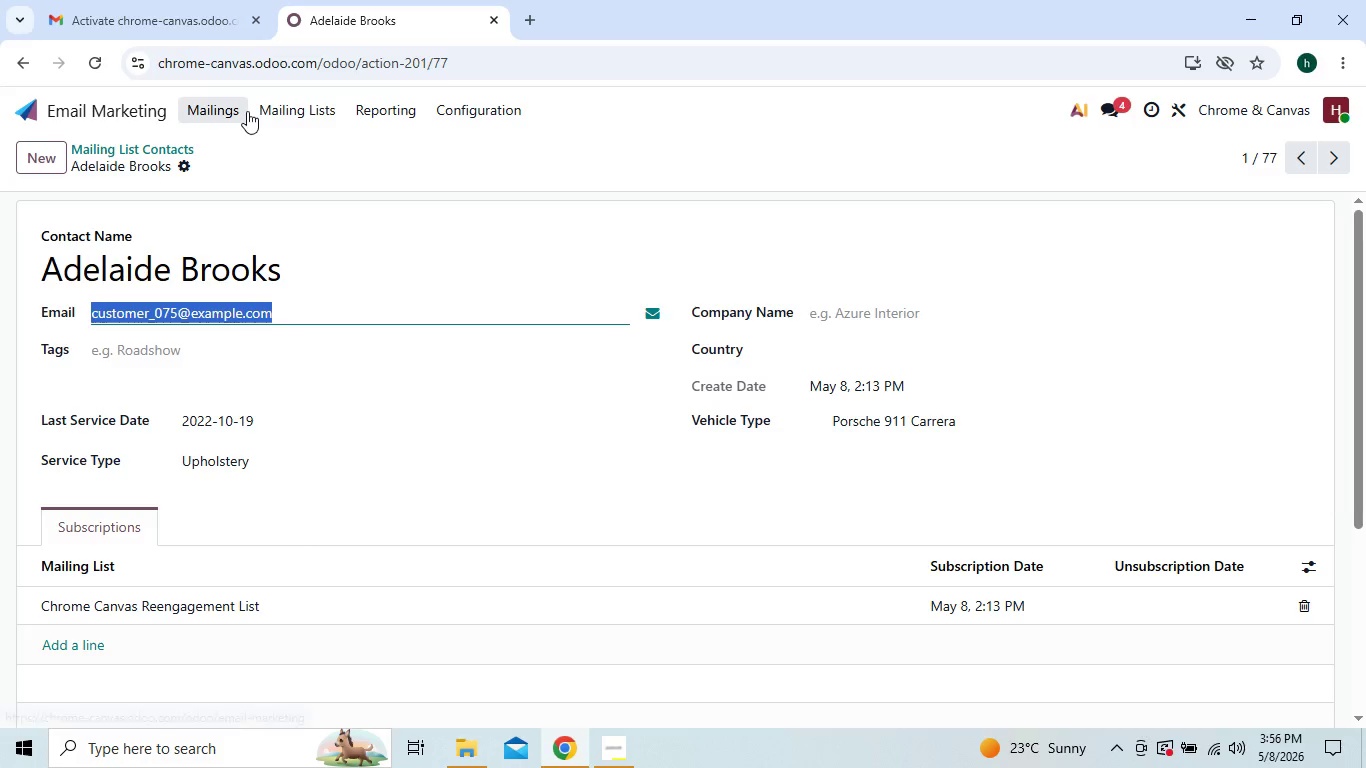 
left_click([222, 111])
 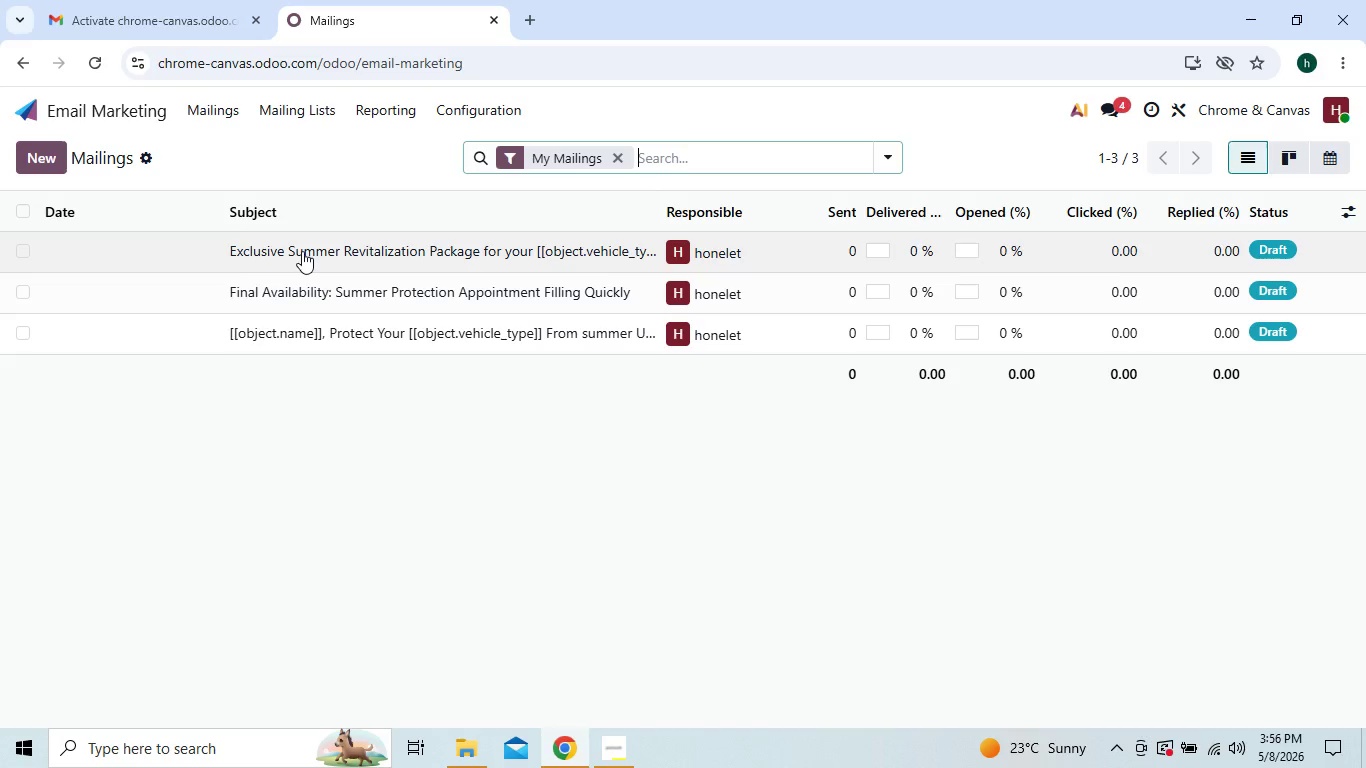 
wait(6.31)
 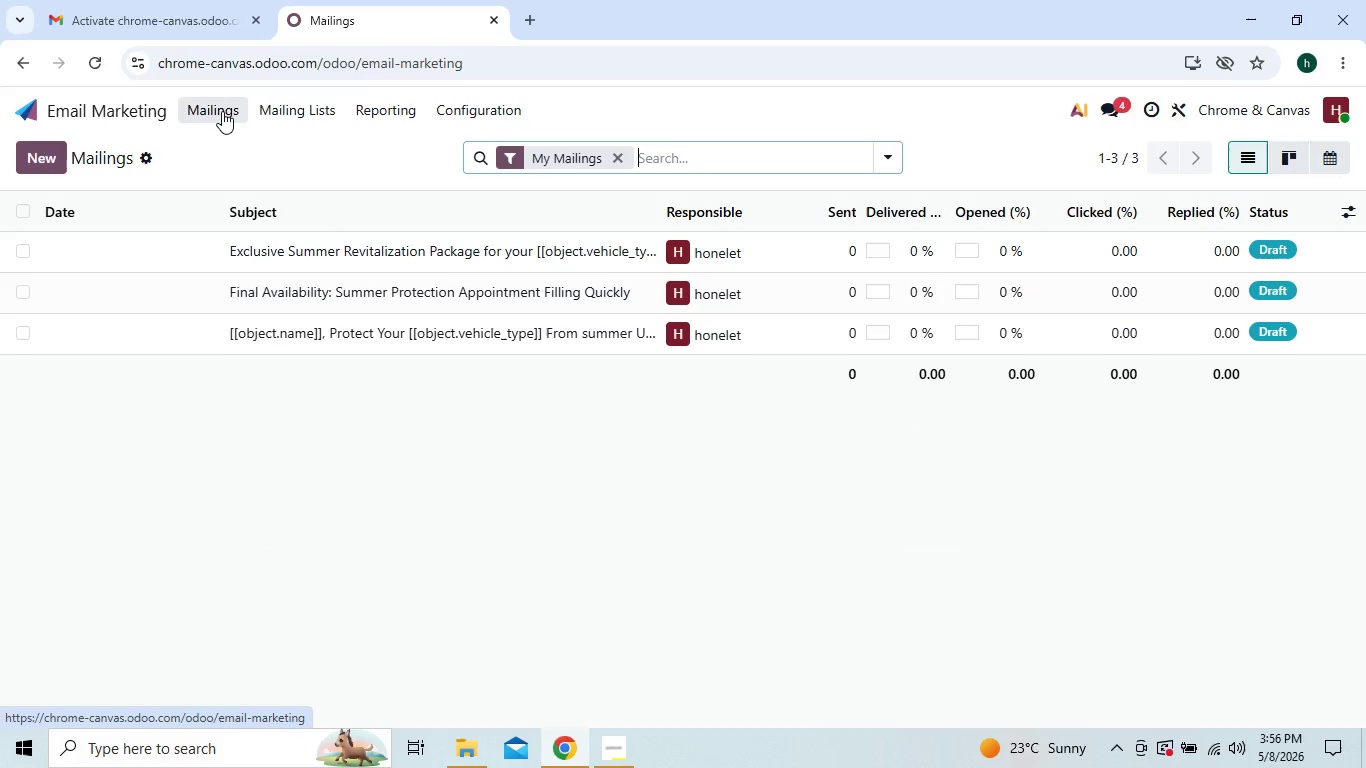 
double_click([302, 320])
 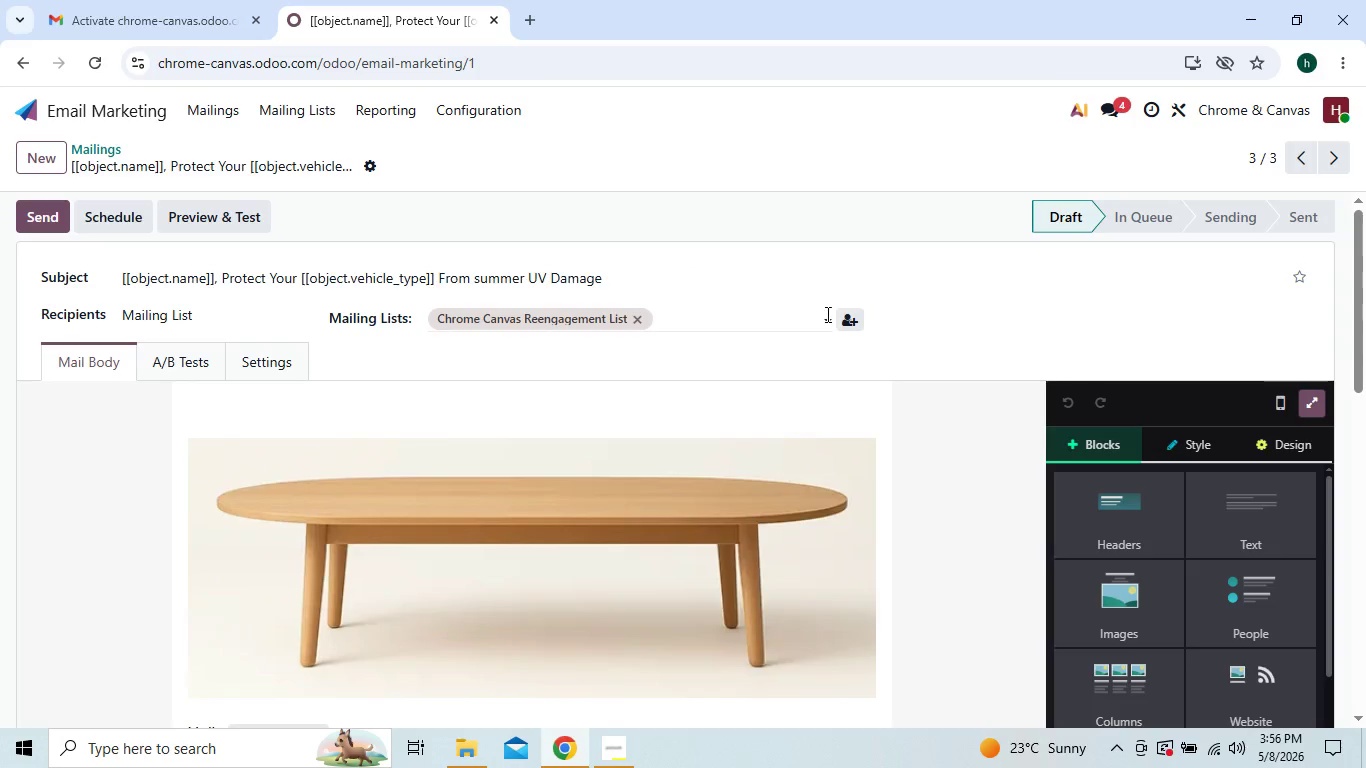 
left_click([853, 321])
 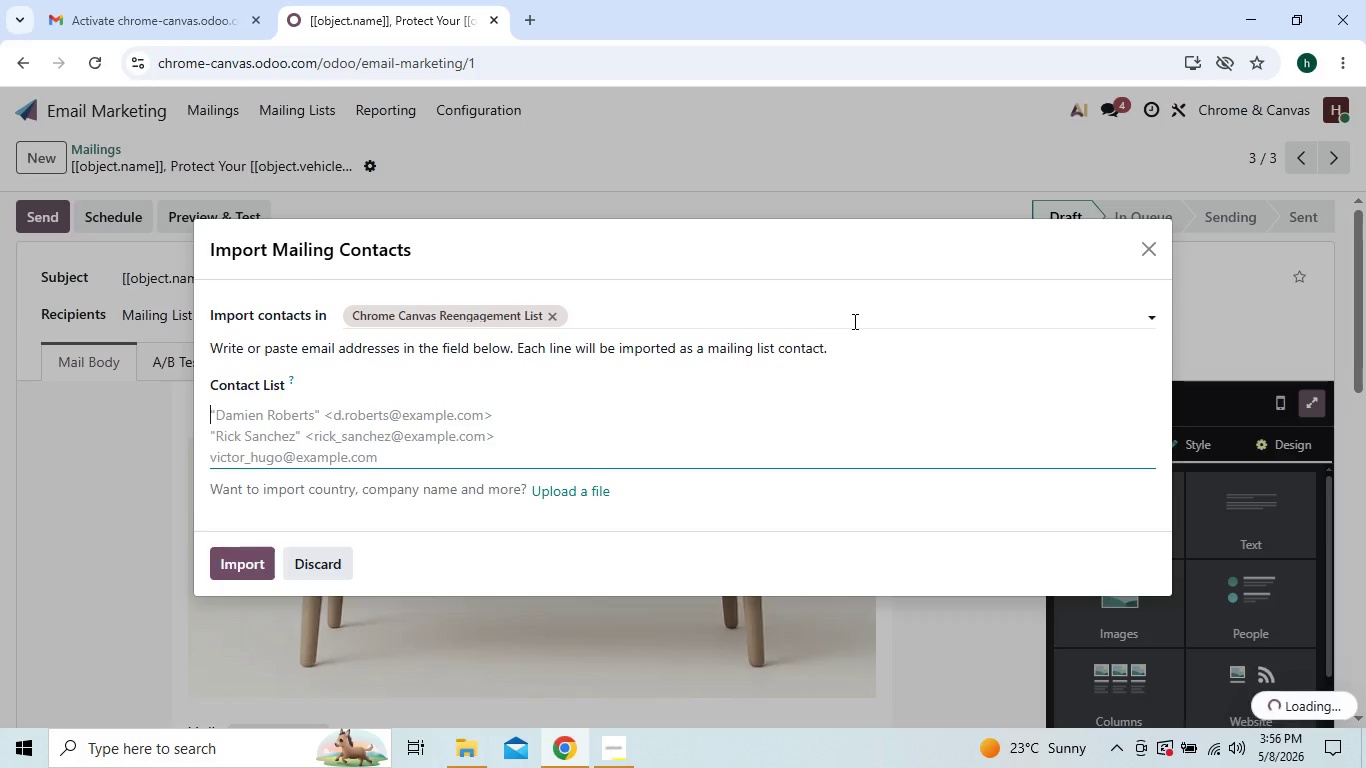 
key(Control+V)
 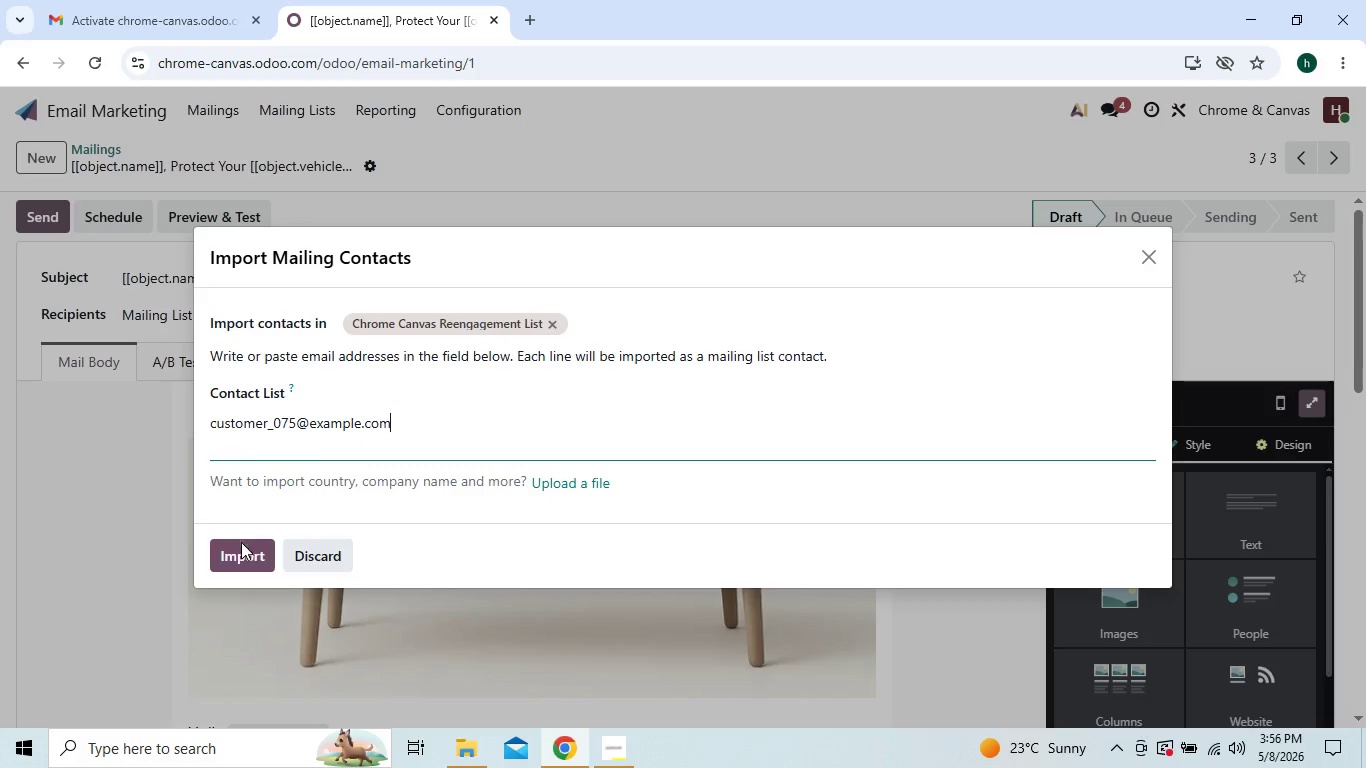 
left_click([240, 554])
 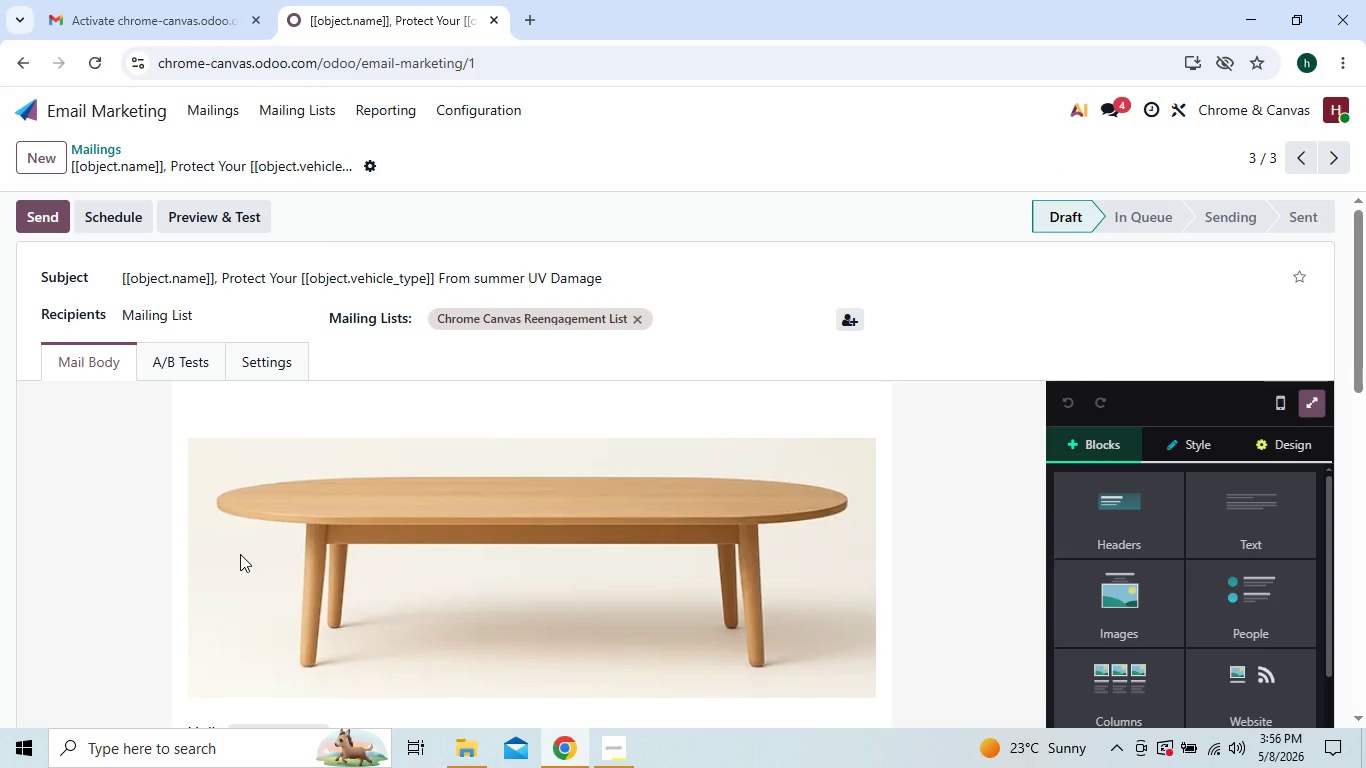 
wait(10.52)
 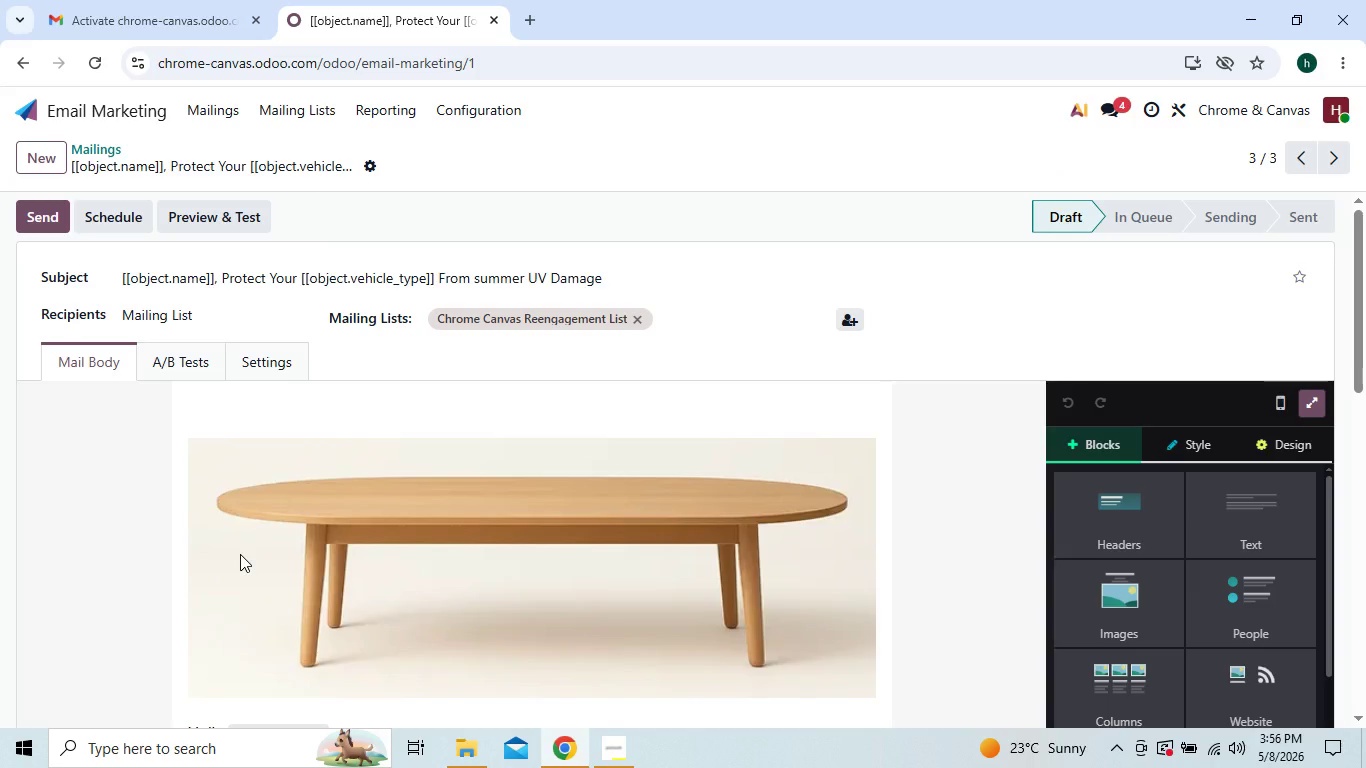 
left_click([843, 323])
 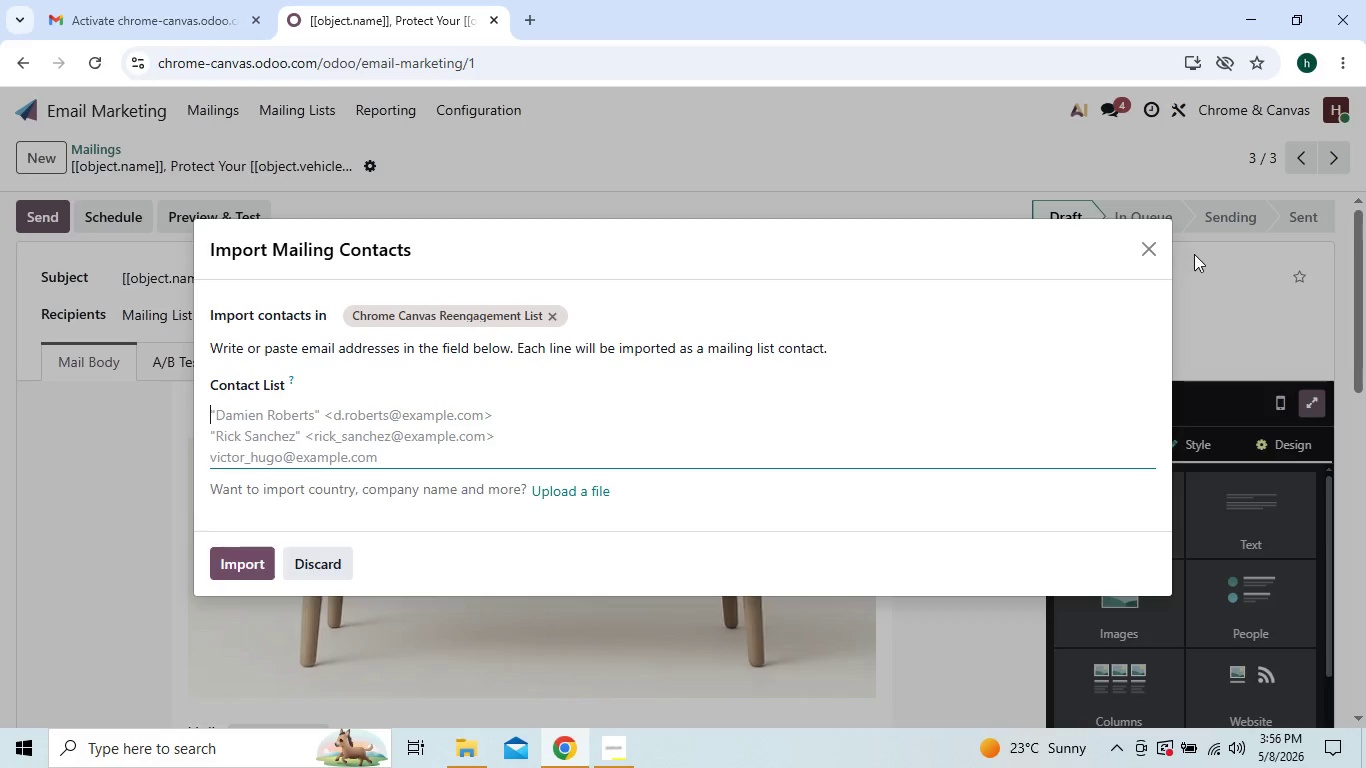 
left_click([1146, 256])
 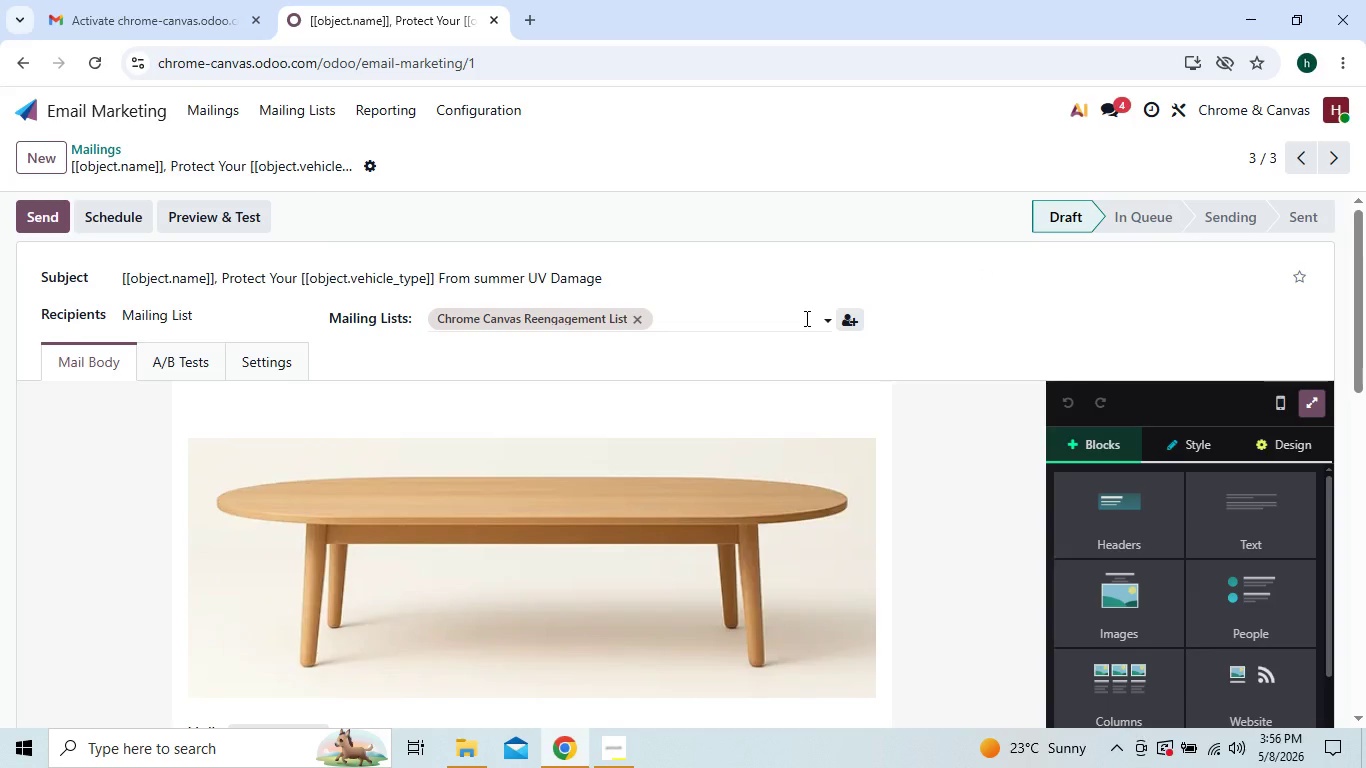 
left_click([805, 318])
 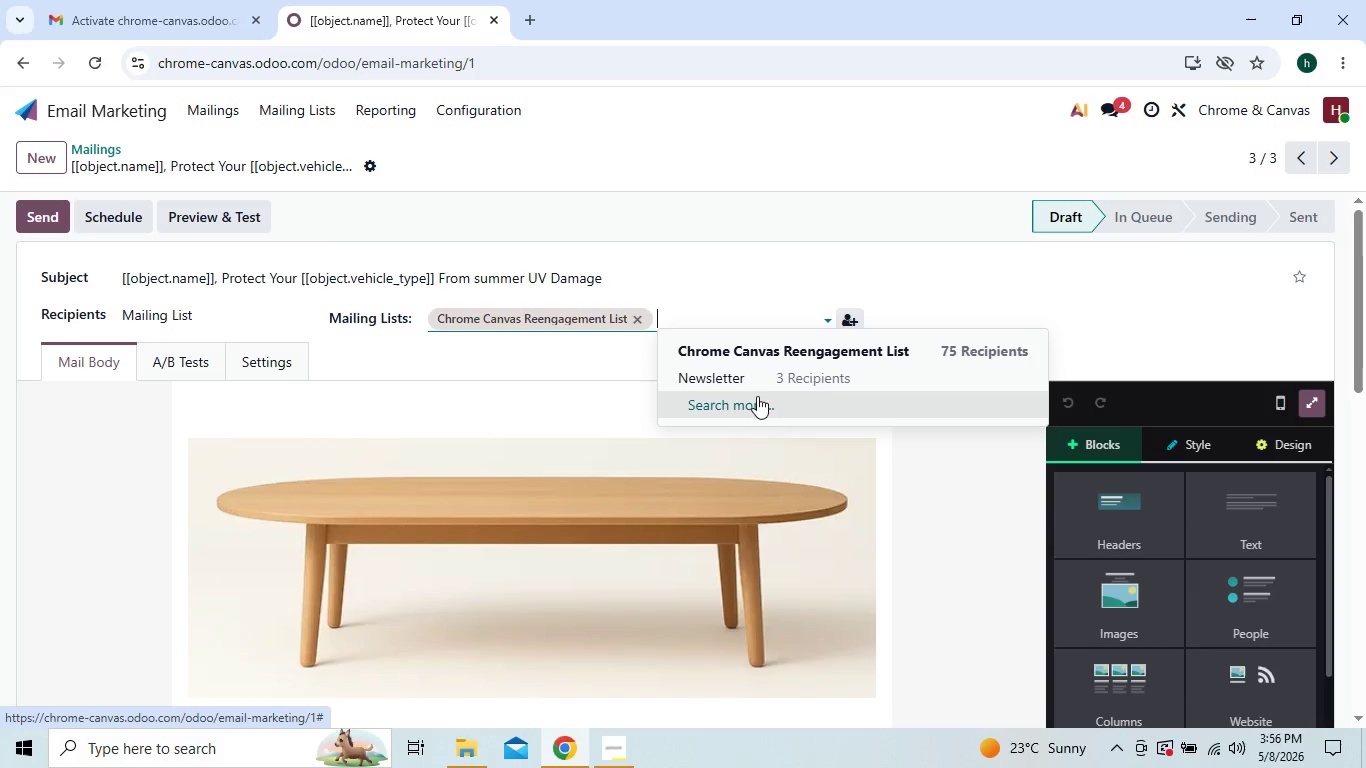 
left_click([770, 378])
 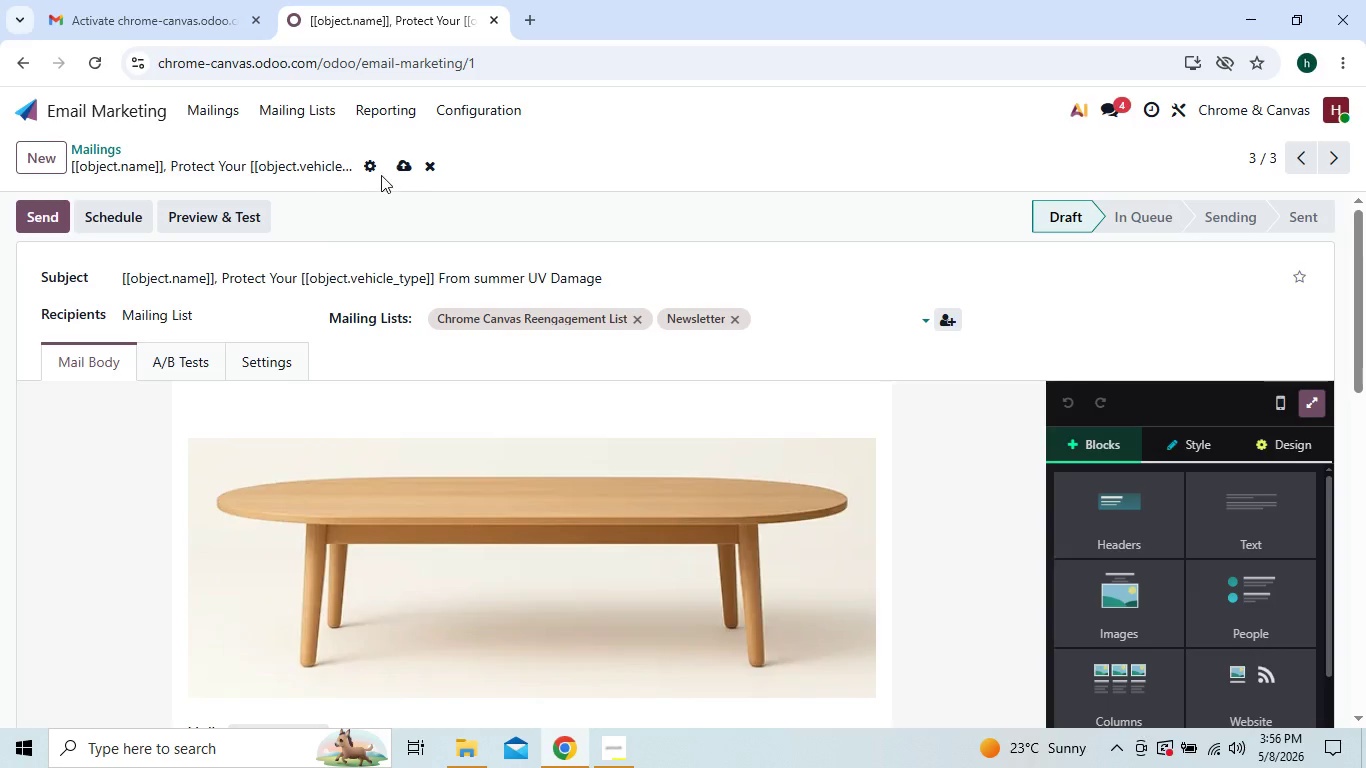 
left_click([402, 163])
 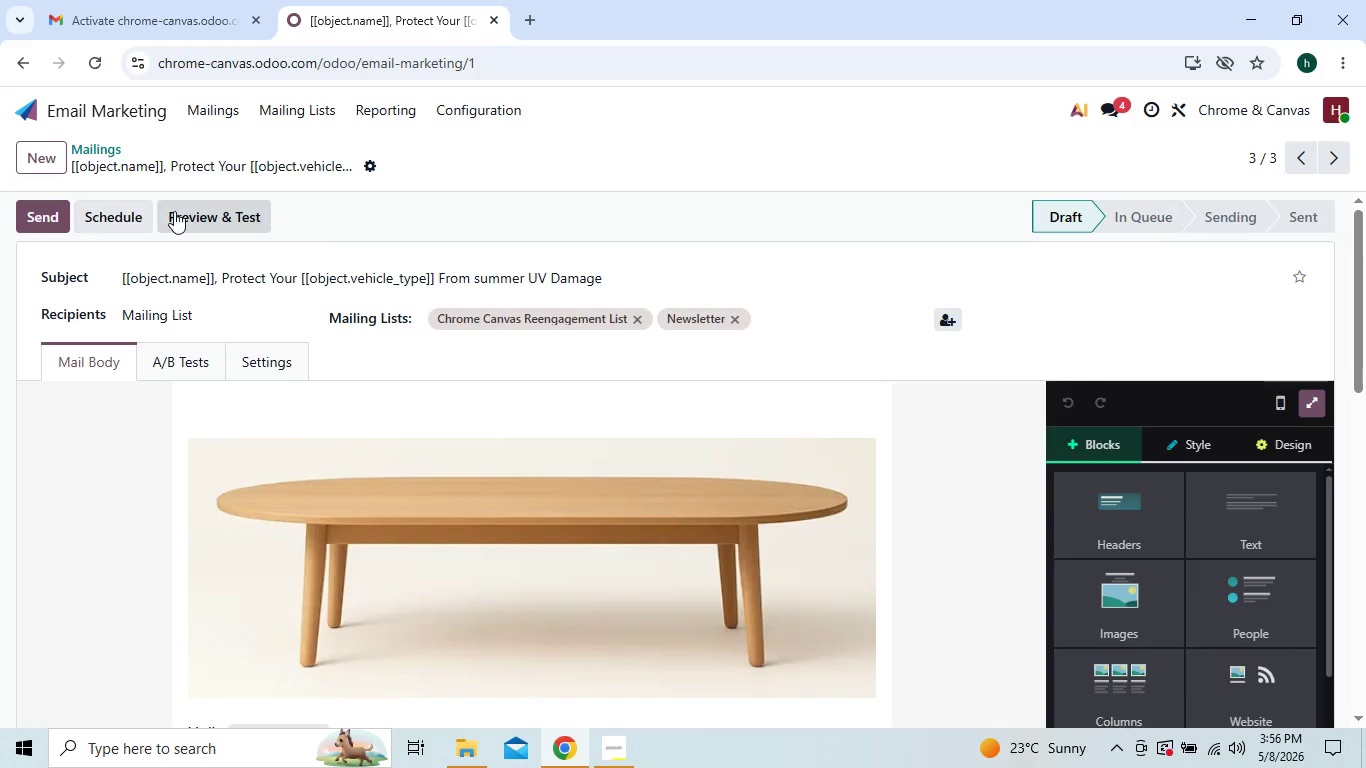 
left_click([208, 213])
 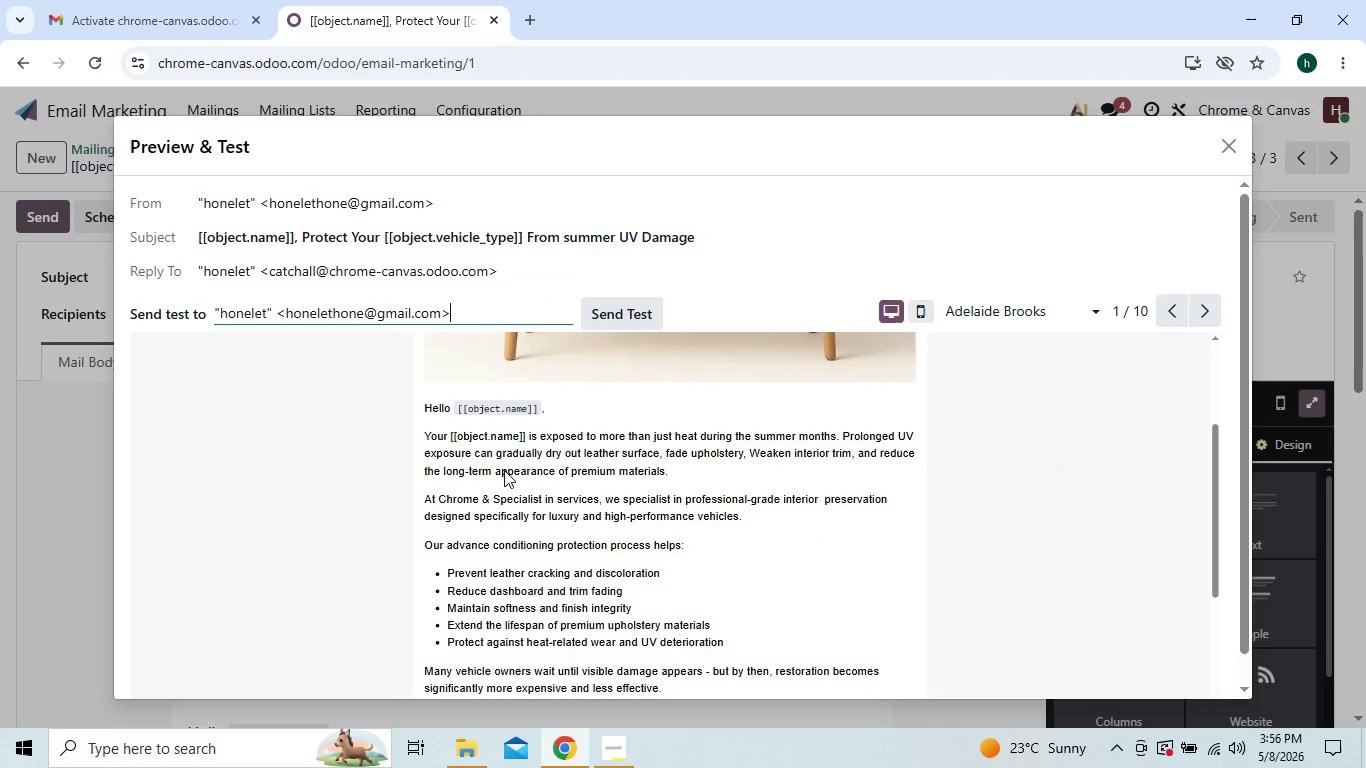 
wait(9.56)
 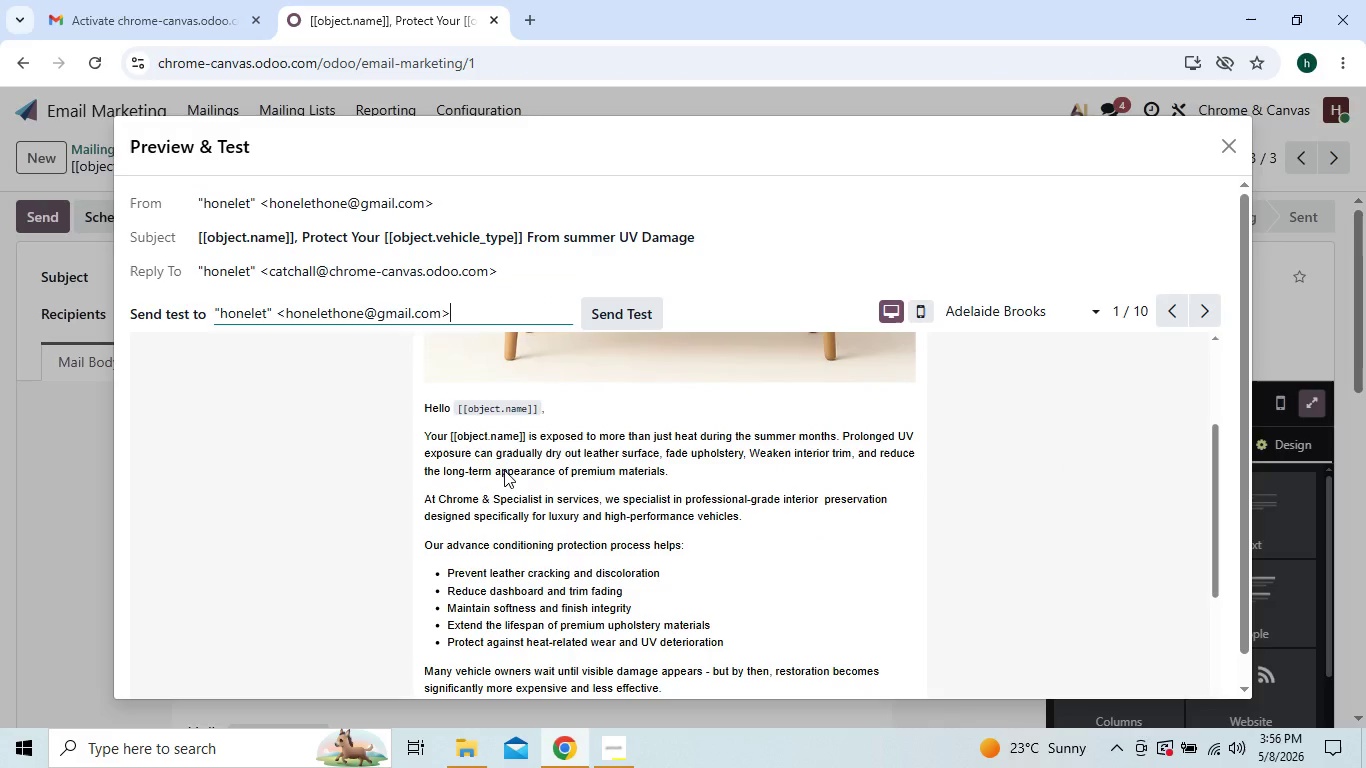 
left_click([1228, 149])
 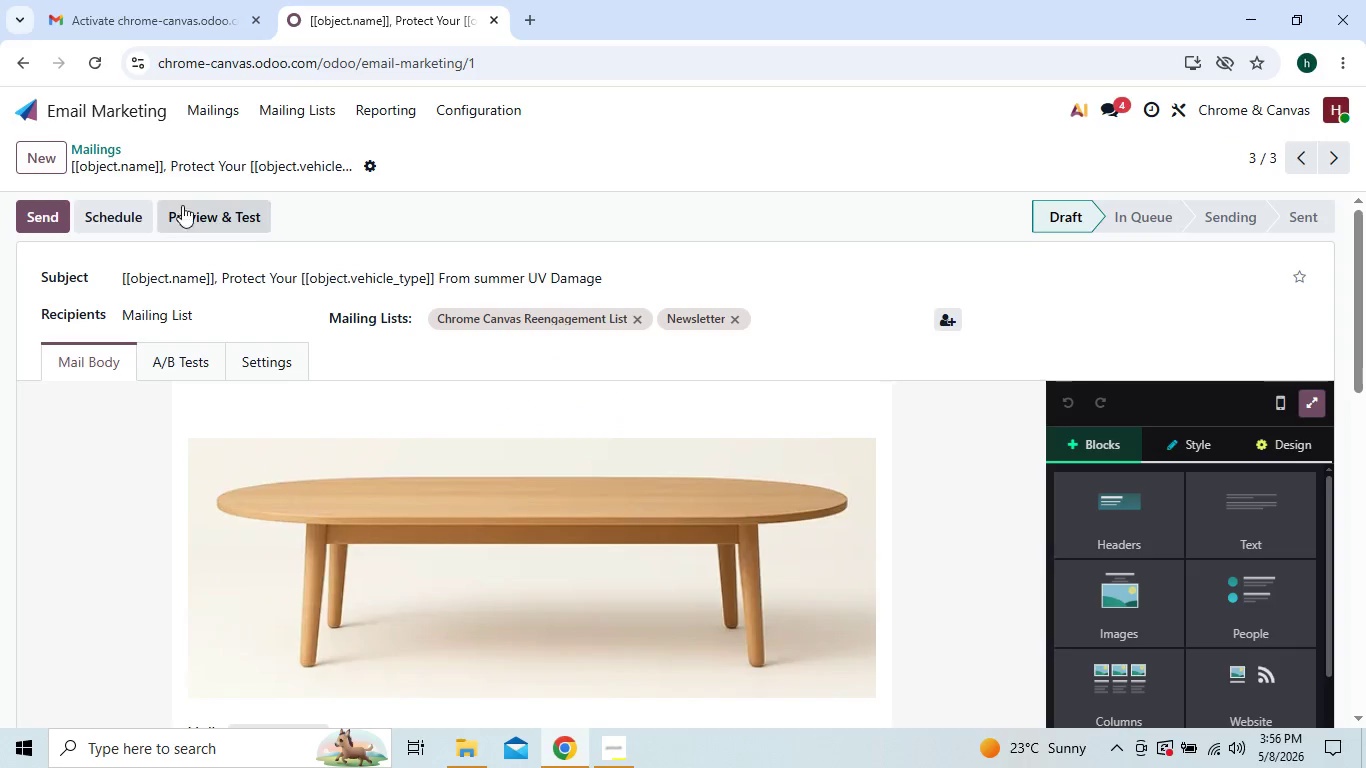 
left_click([213, 121])
 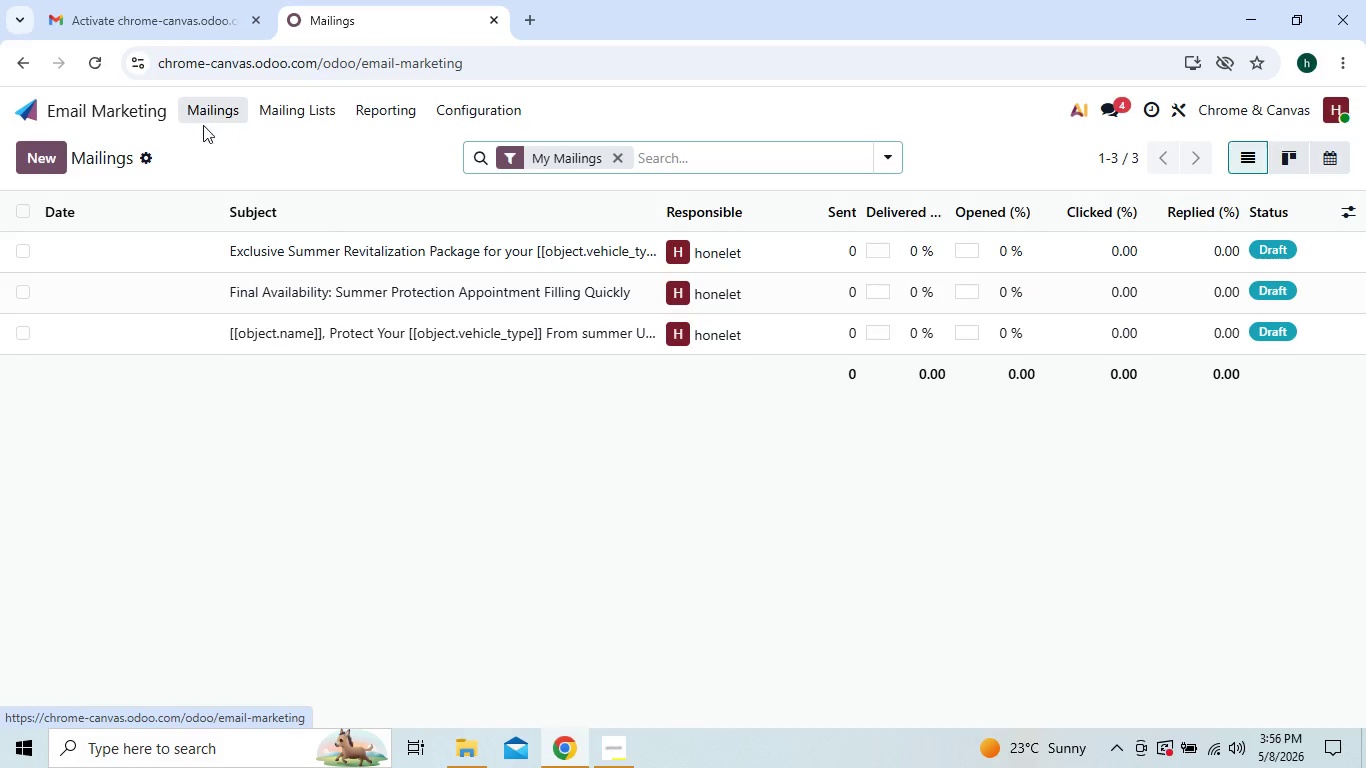 
left_click([307, 332])
 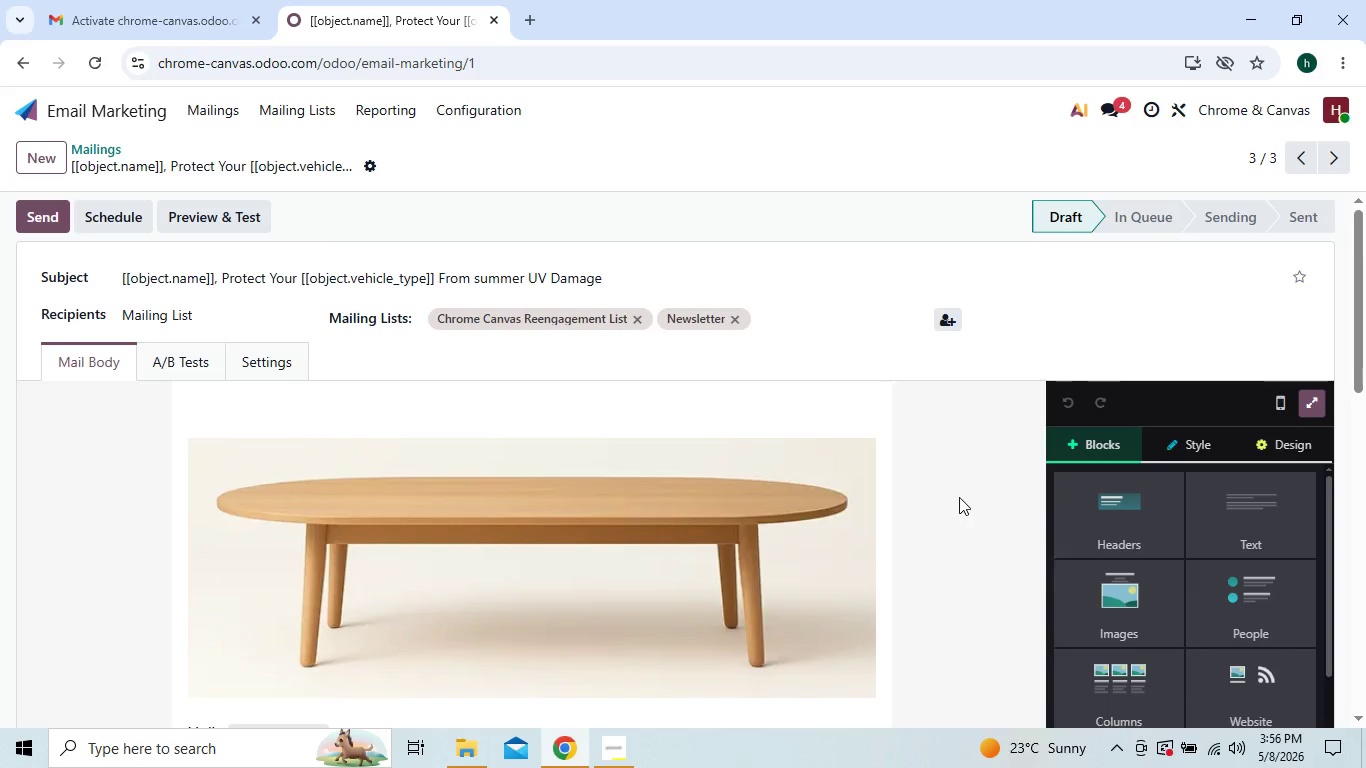 
double_click([966, 504])
 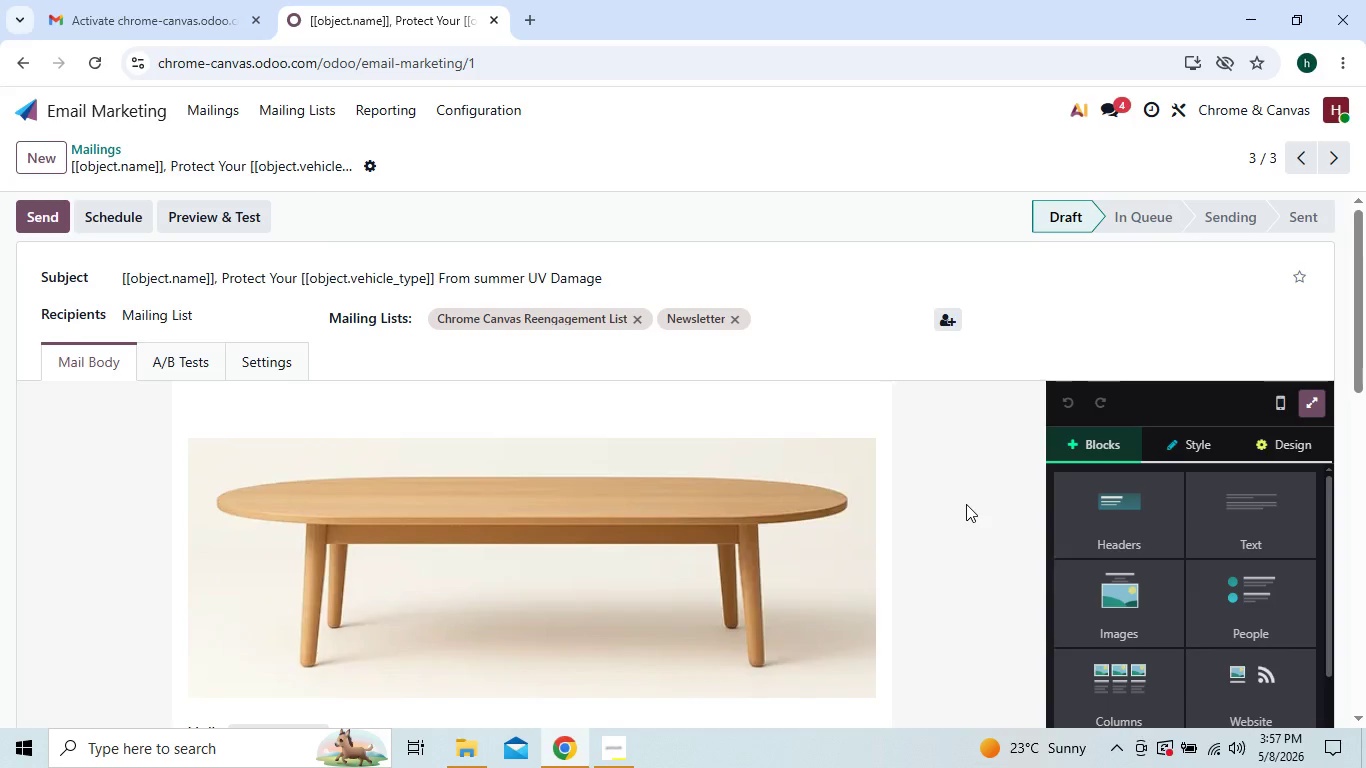 
double_click([966, 504])
 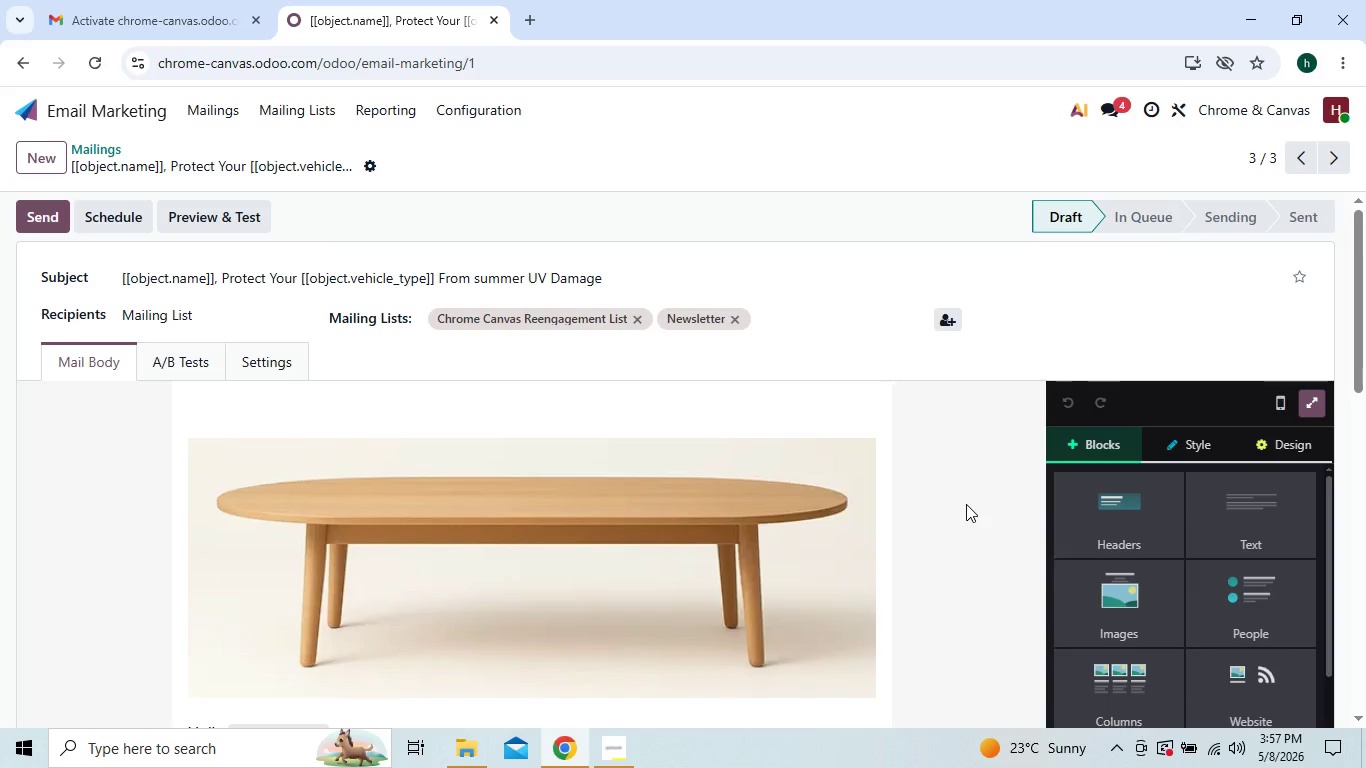 
triple_click([966, 504])
 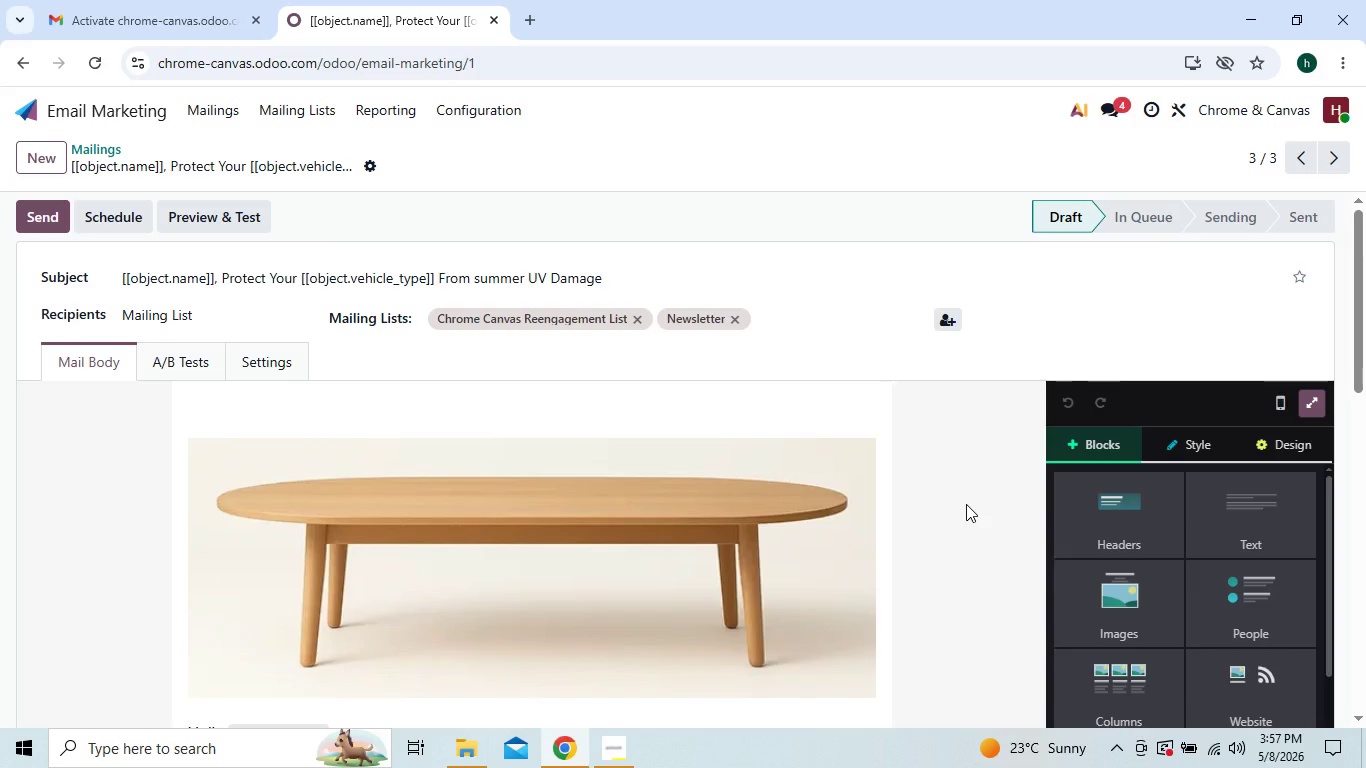 
triple_click([966, 504])
 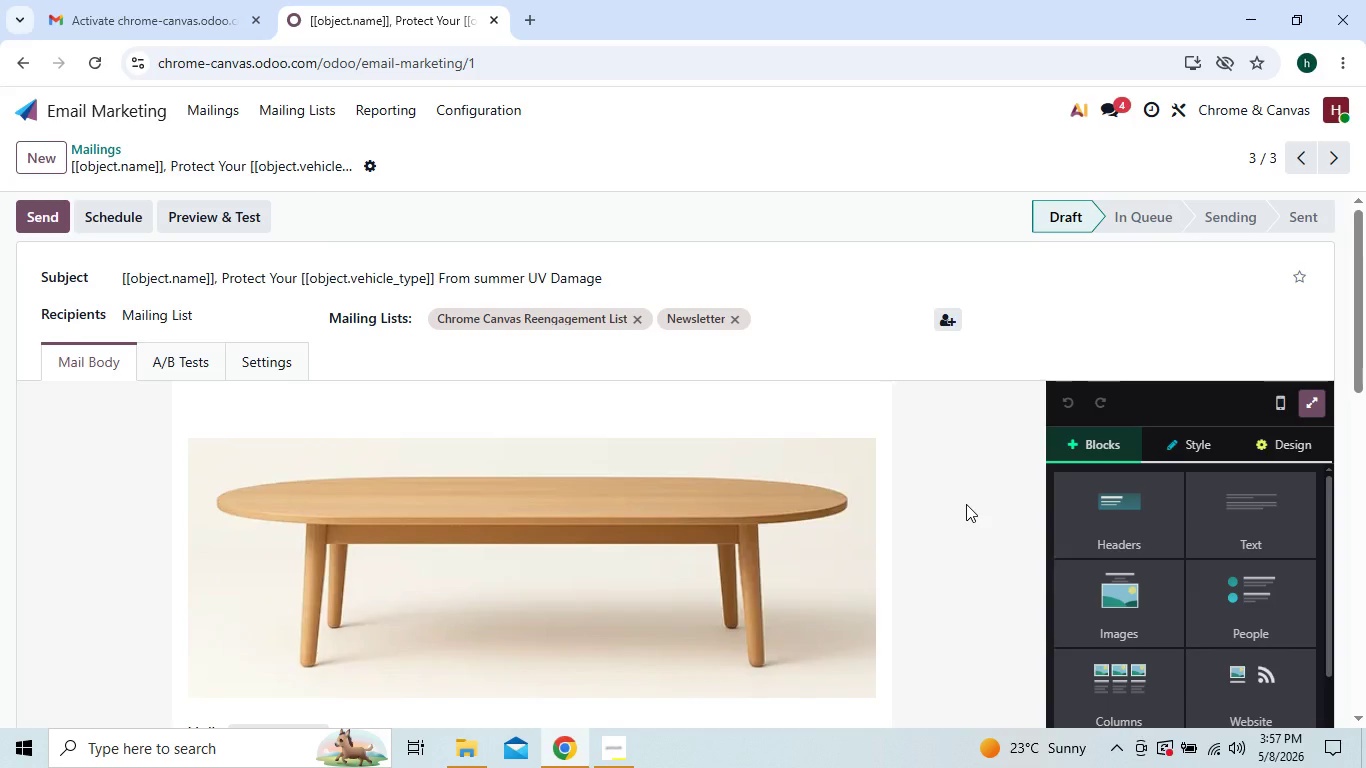 
triple_click([966, 504])
 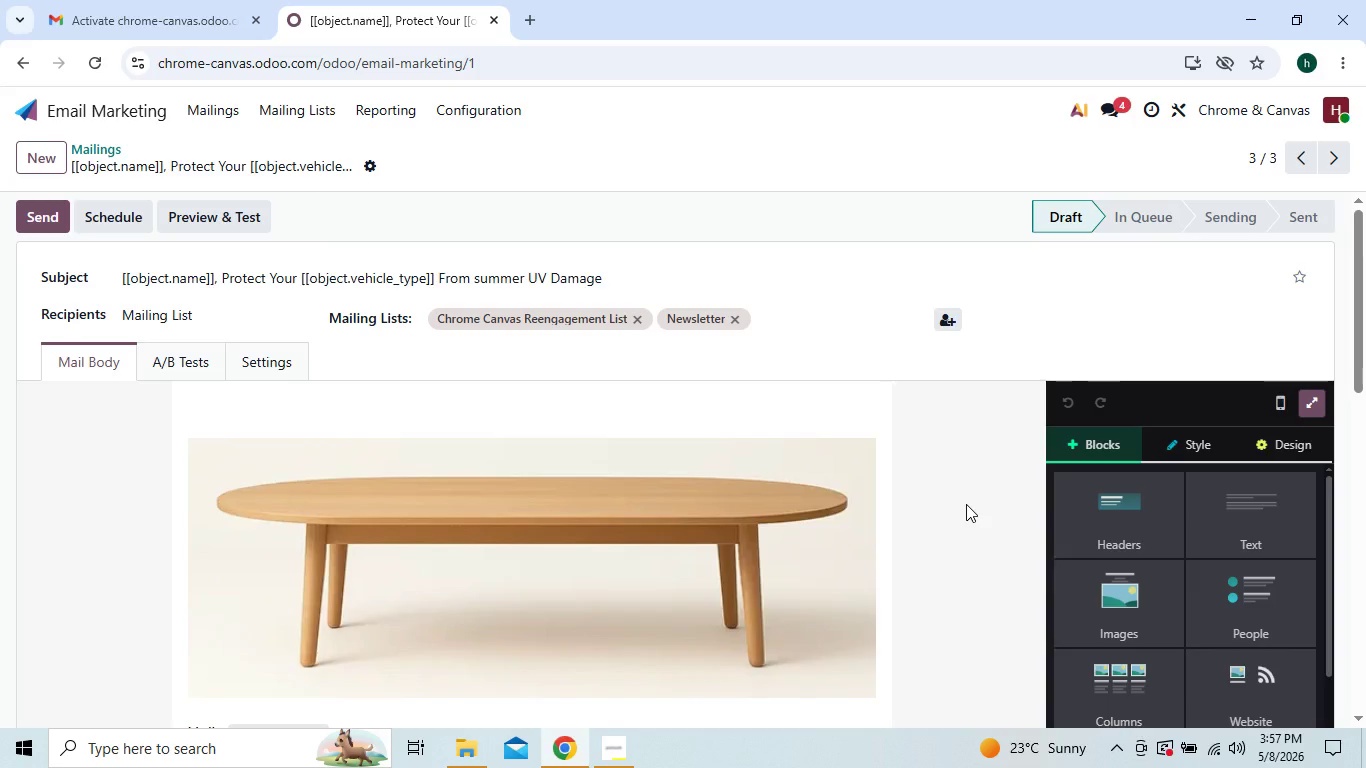 
triple_click([966, 504])
 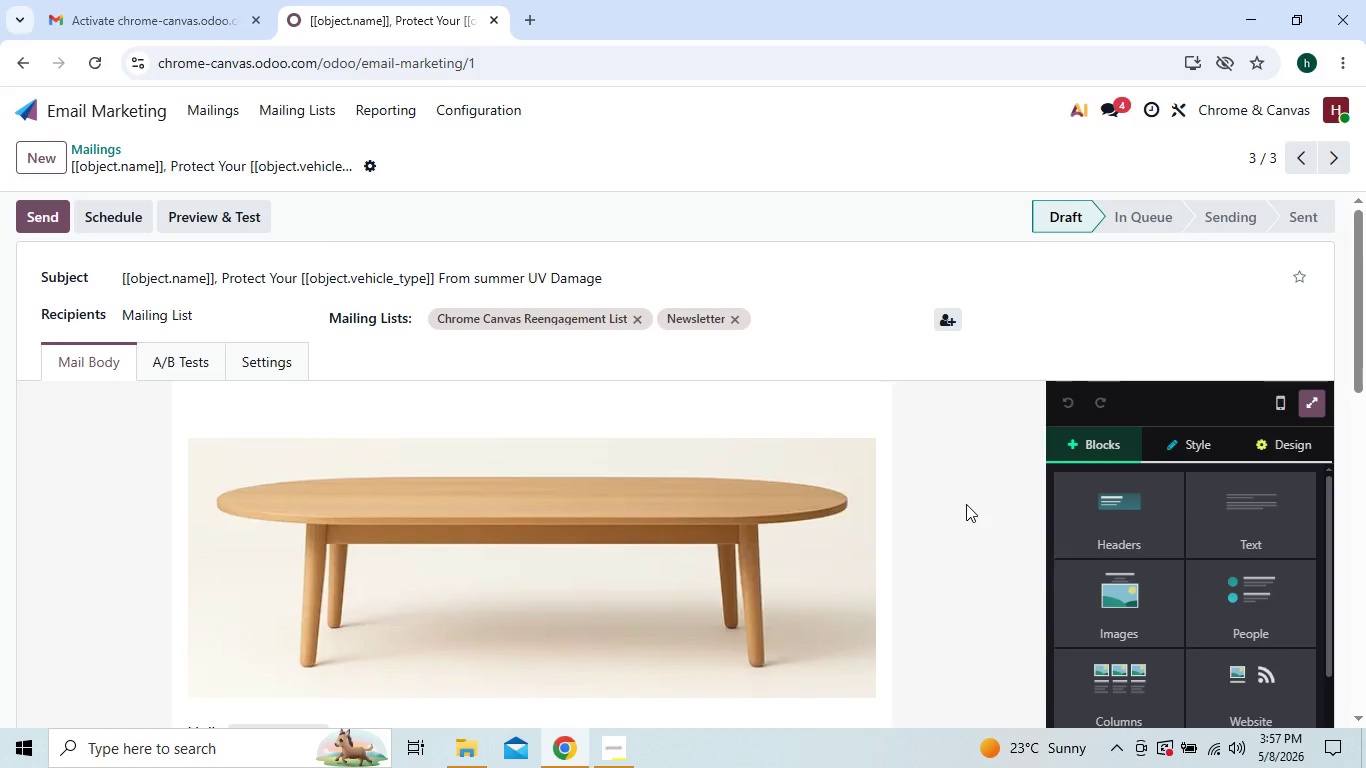 
triple_click([966, 504])
 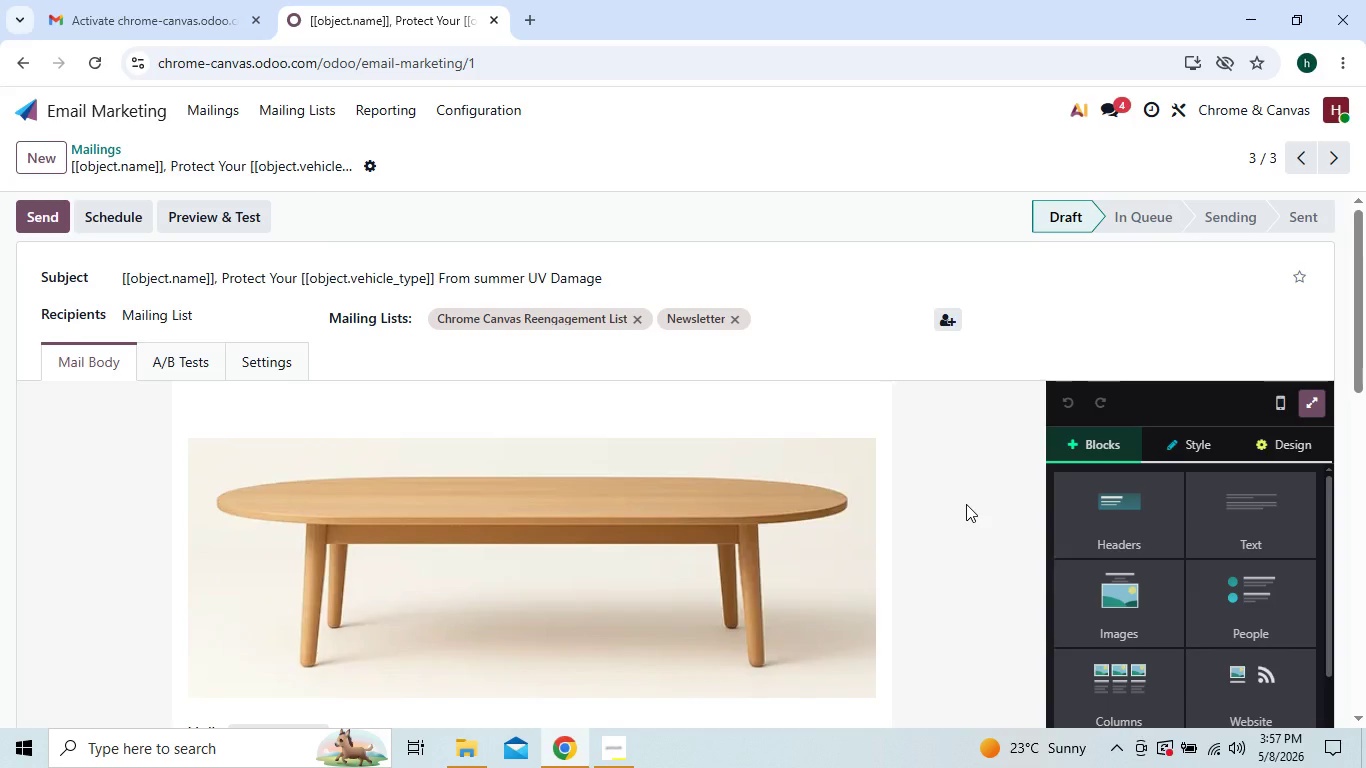 
double_click([966, 504])
 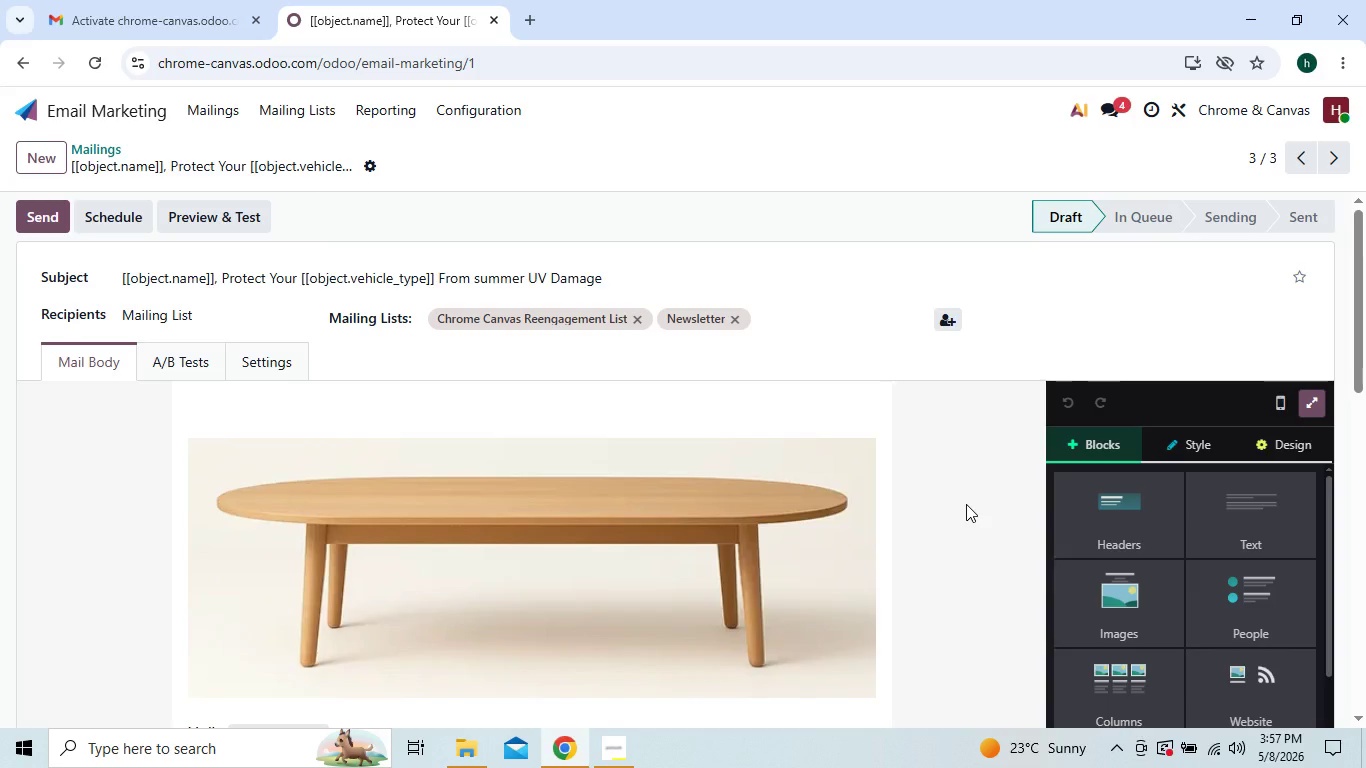 
wait(18.06)
 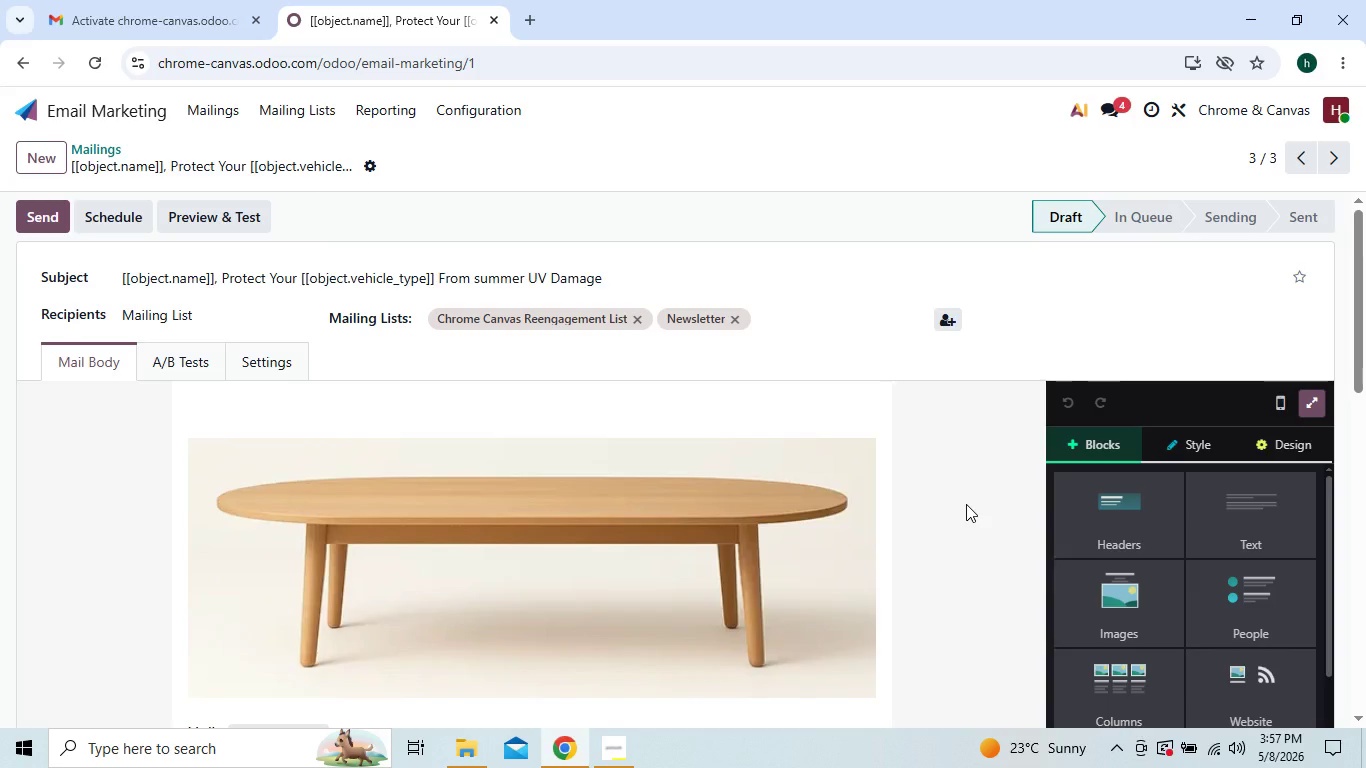 
double_click([685, 655])
 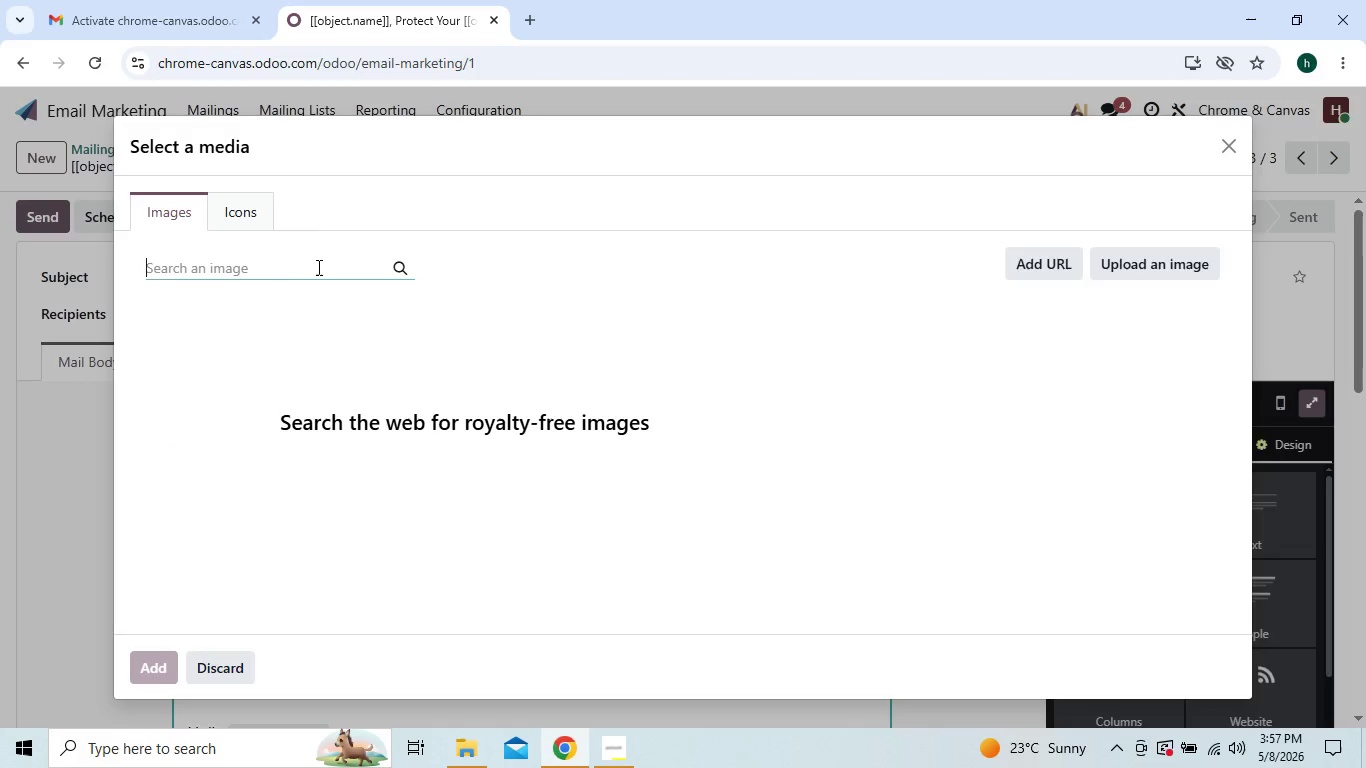 
left_click([300, 267])
 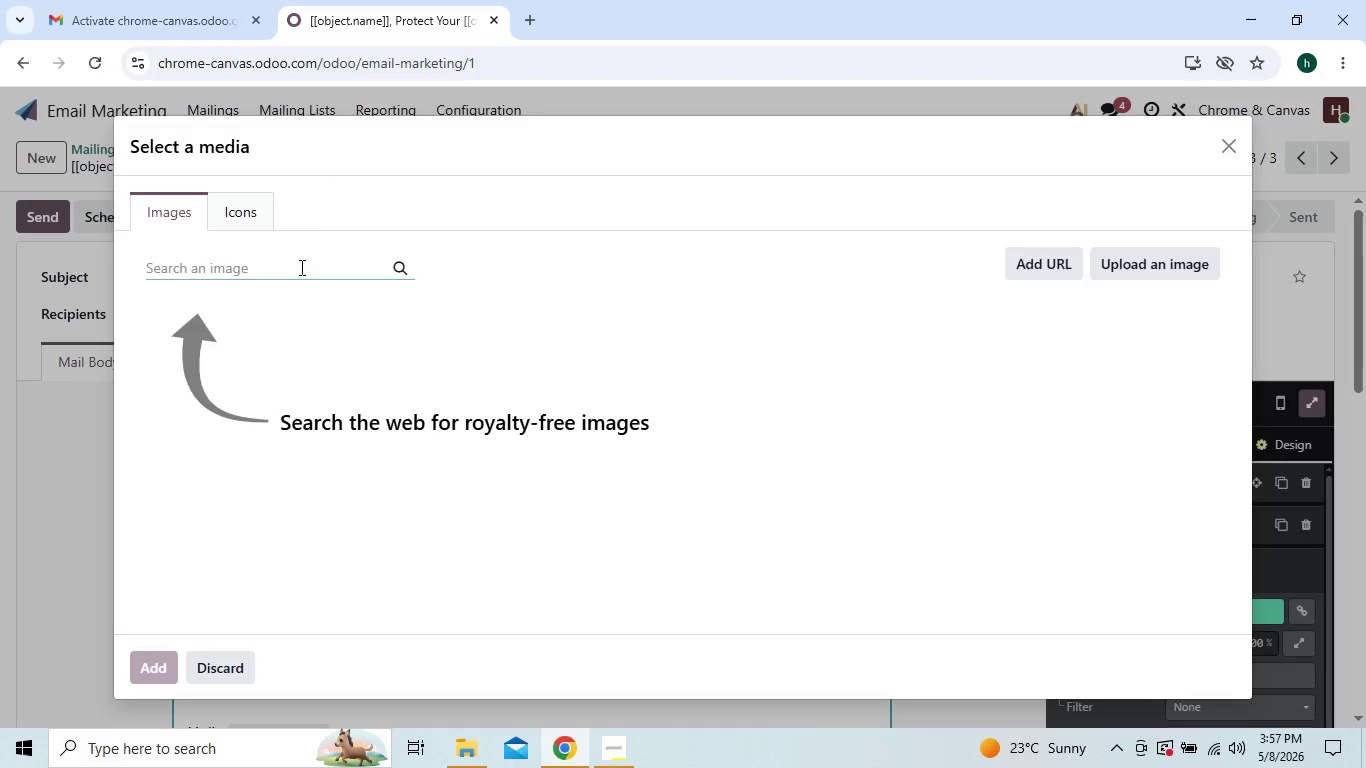 
key(L)
 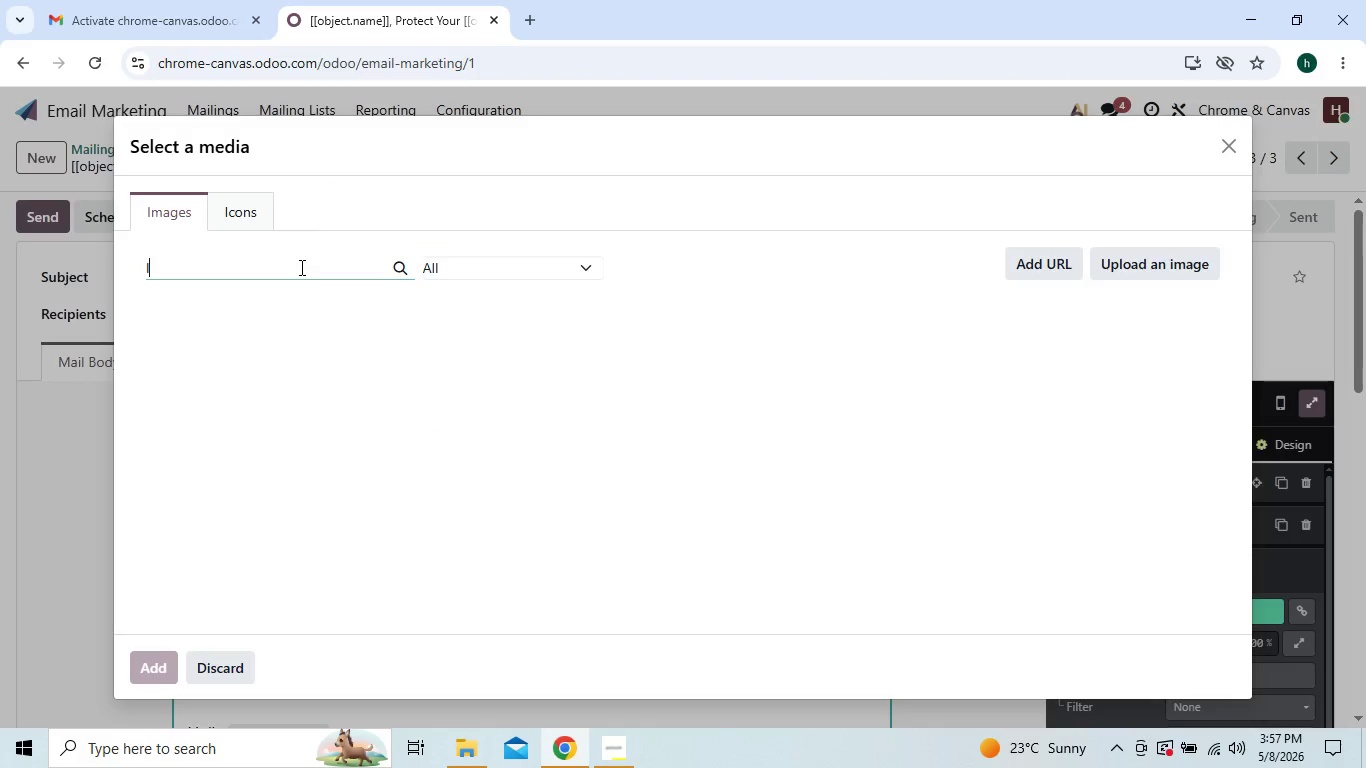 
type(uxury car int)
 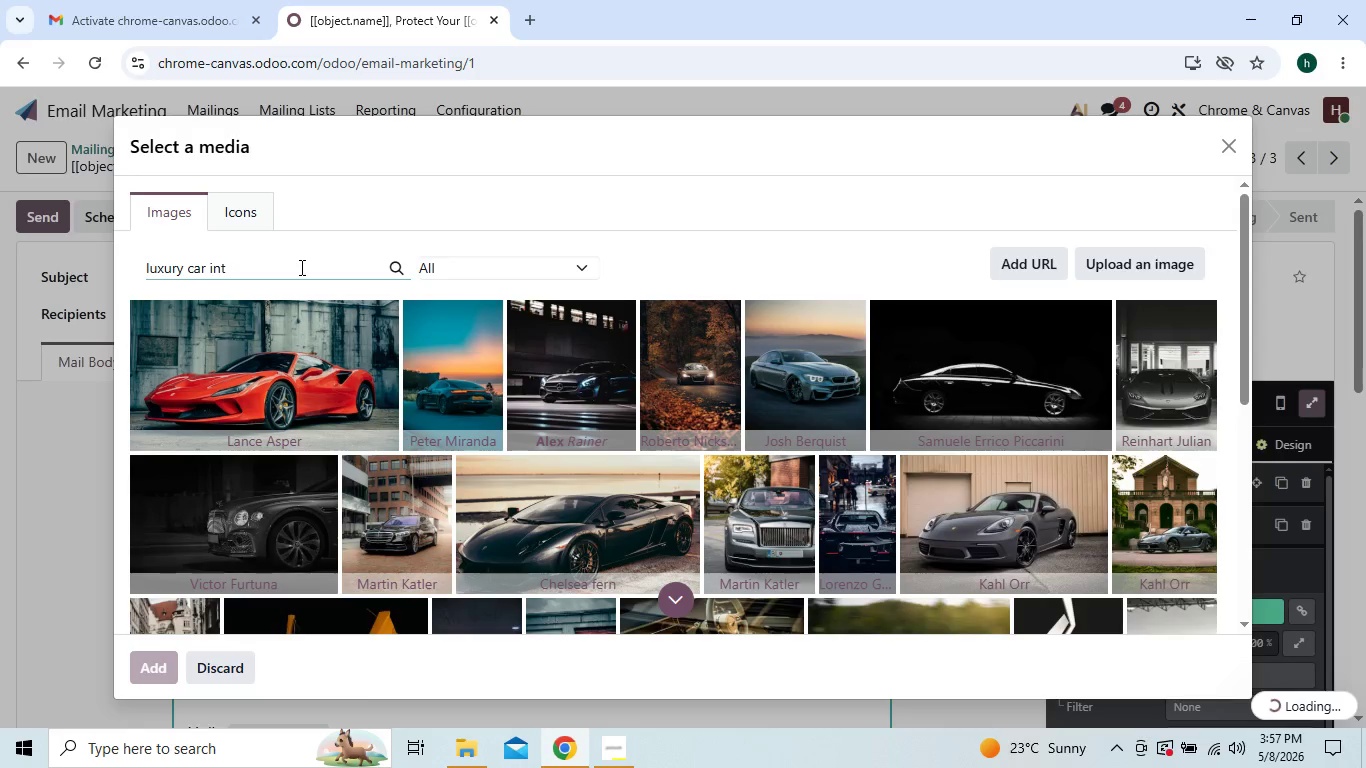 
type(eri)
 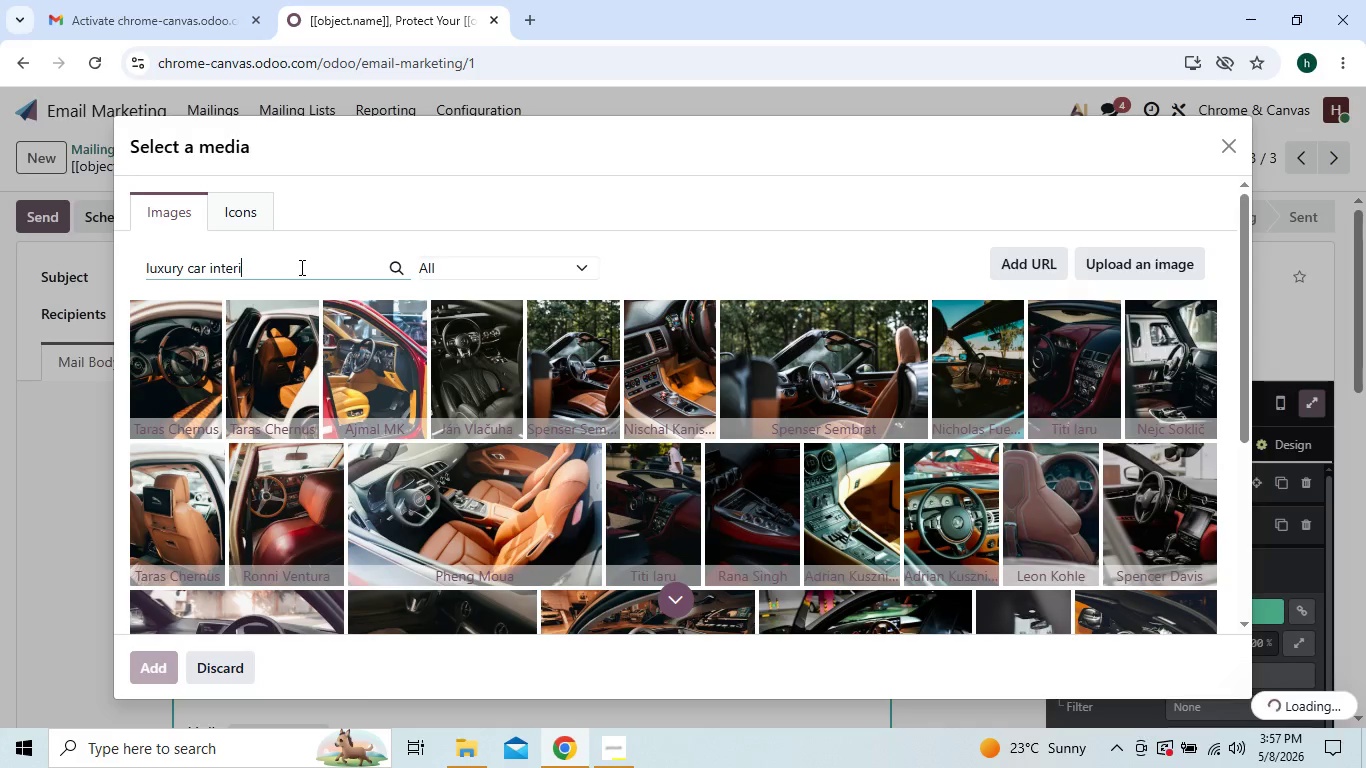 
type(or sunlight)
 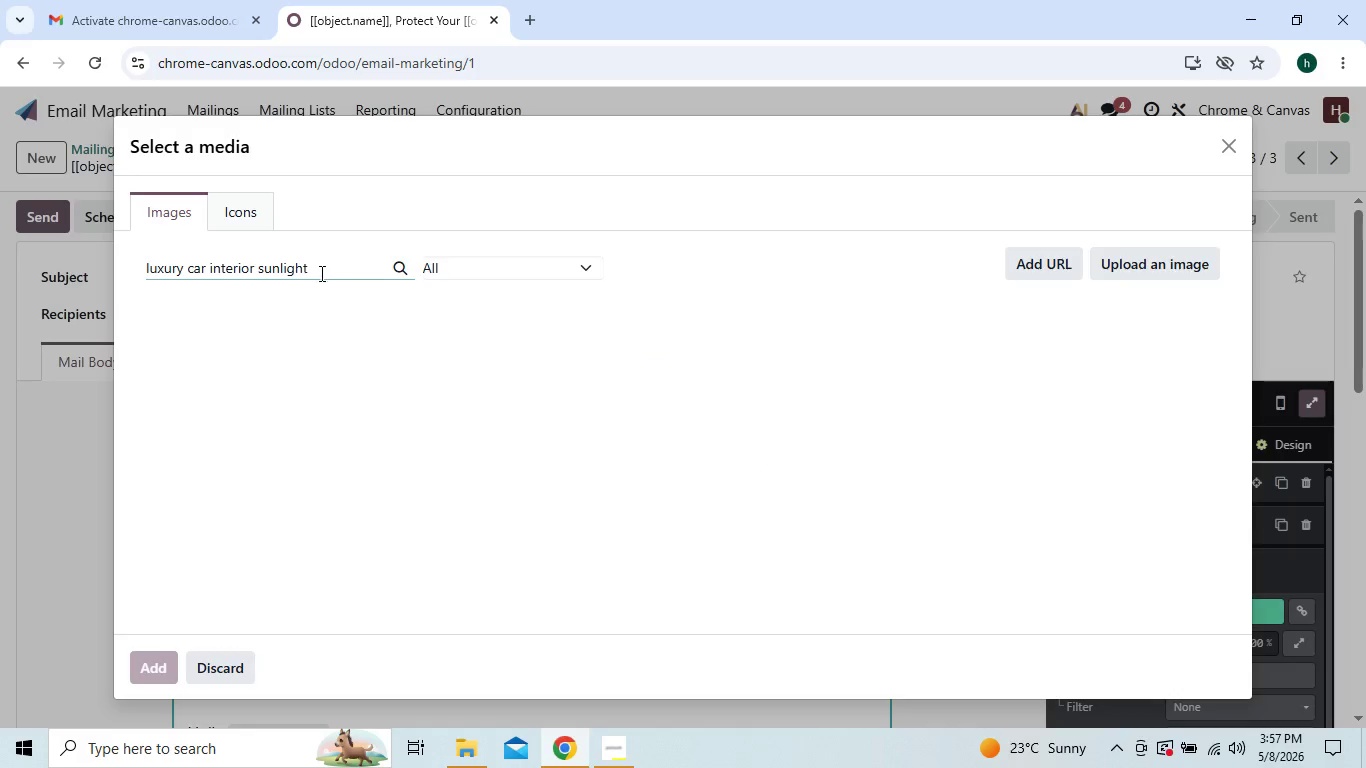 
mouse_move([307, 359])
 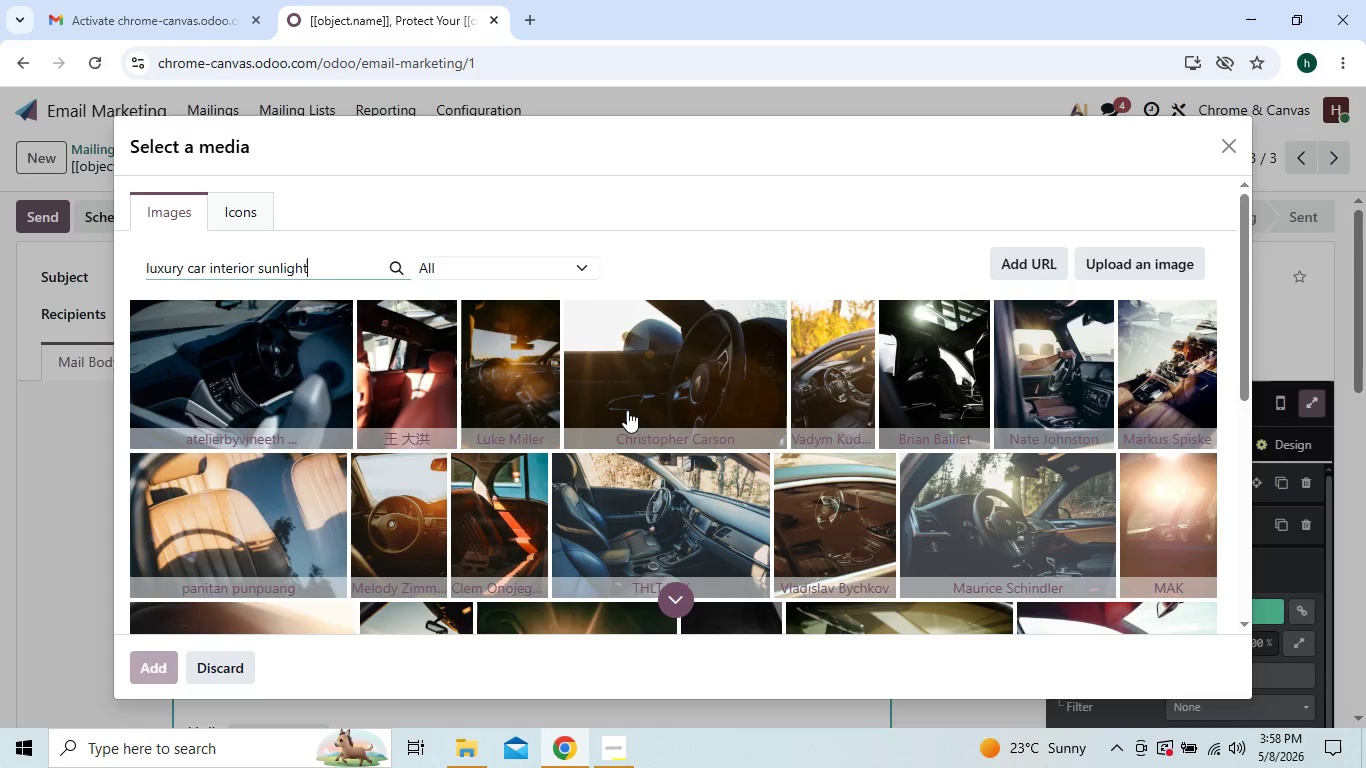 
mouse_move([800, 450])
 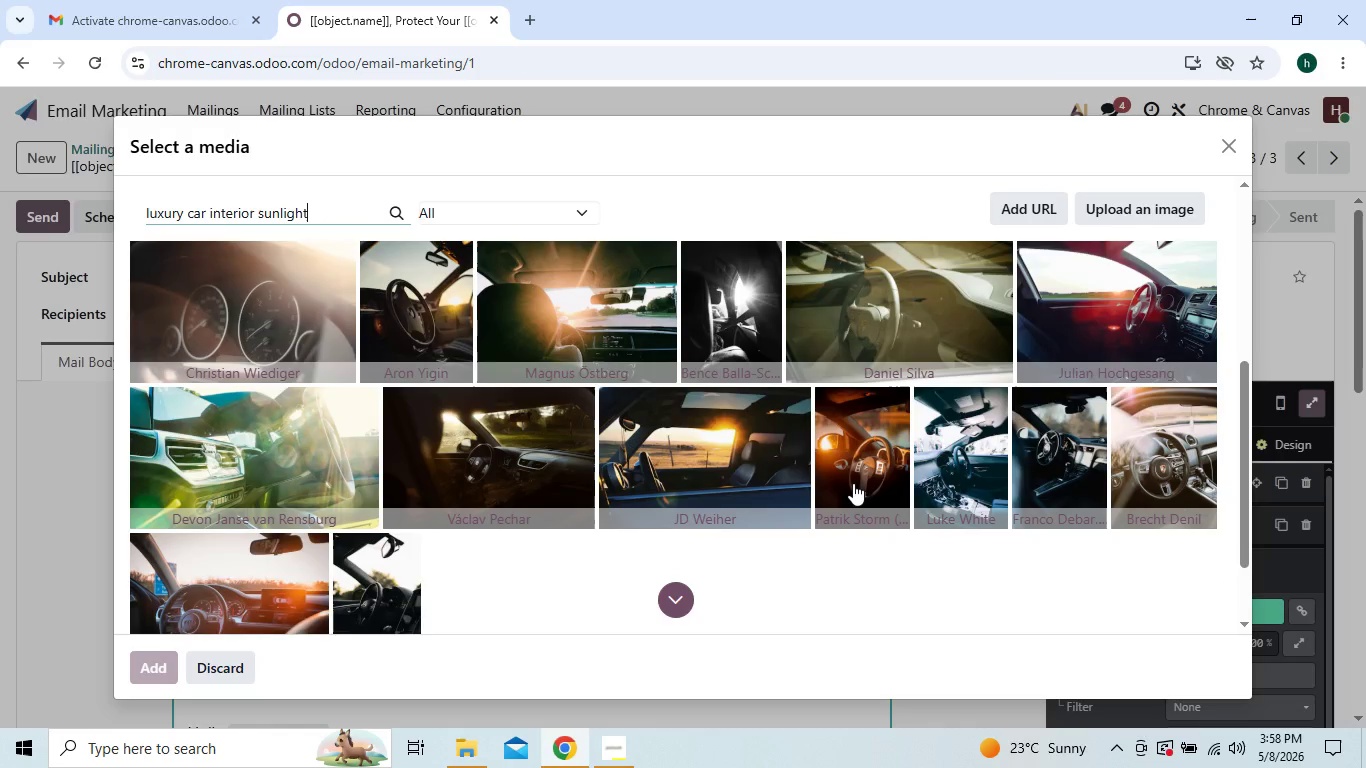 
wait(12.39)
 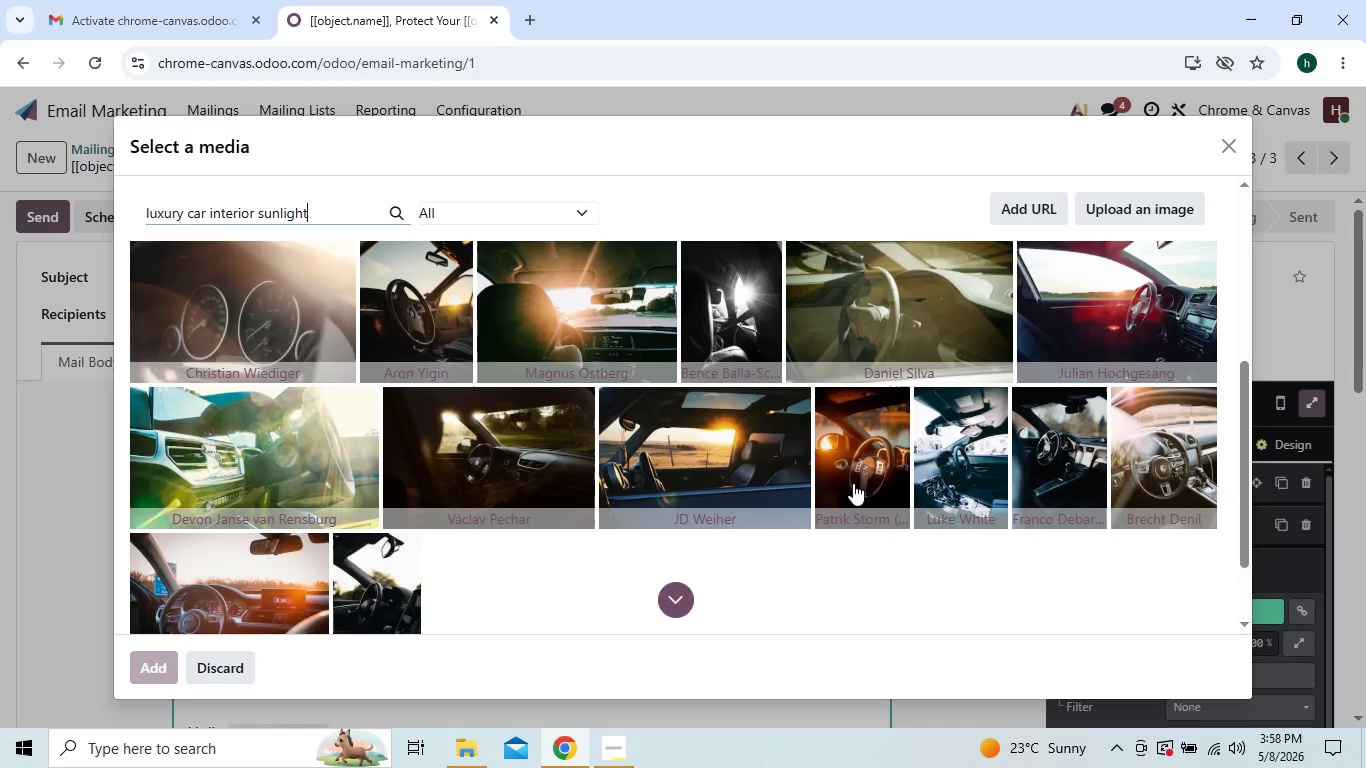 
left_click([689, 608])
 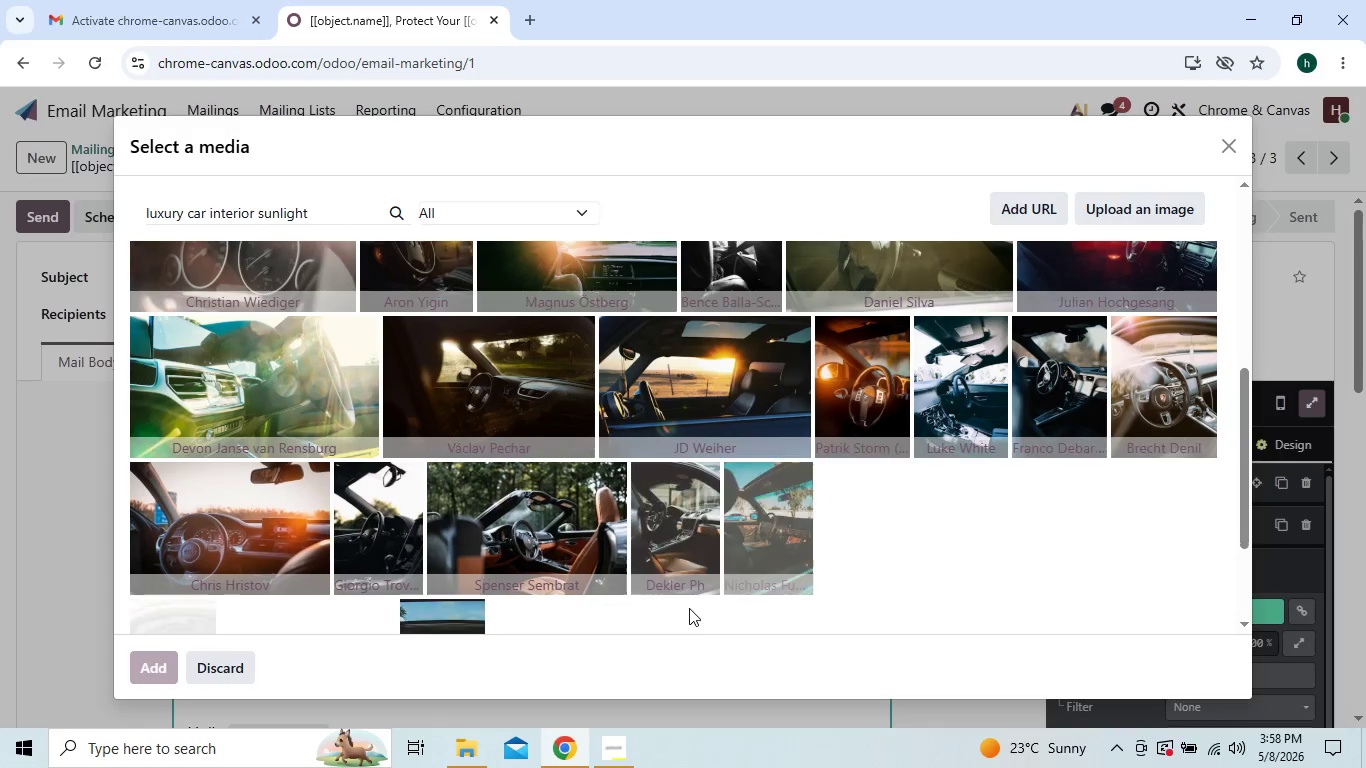 
mouse_move([709, 516])
 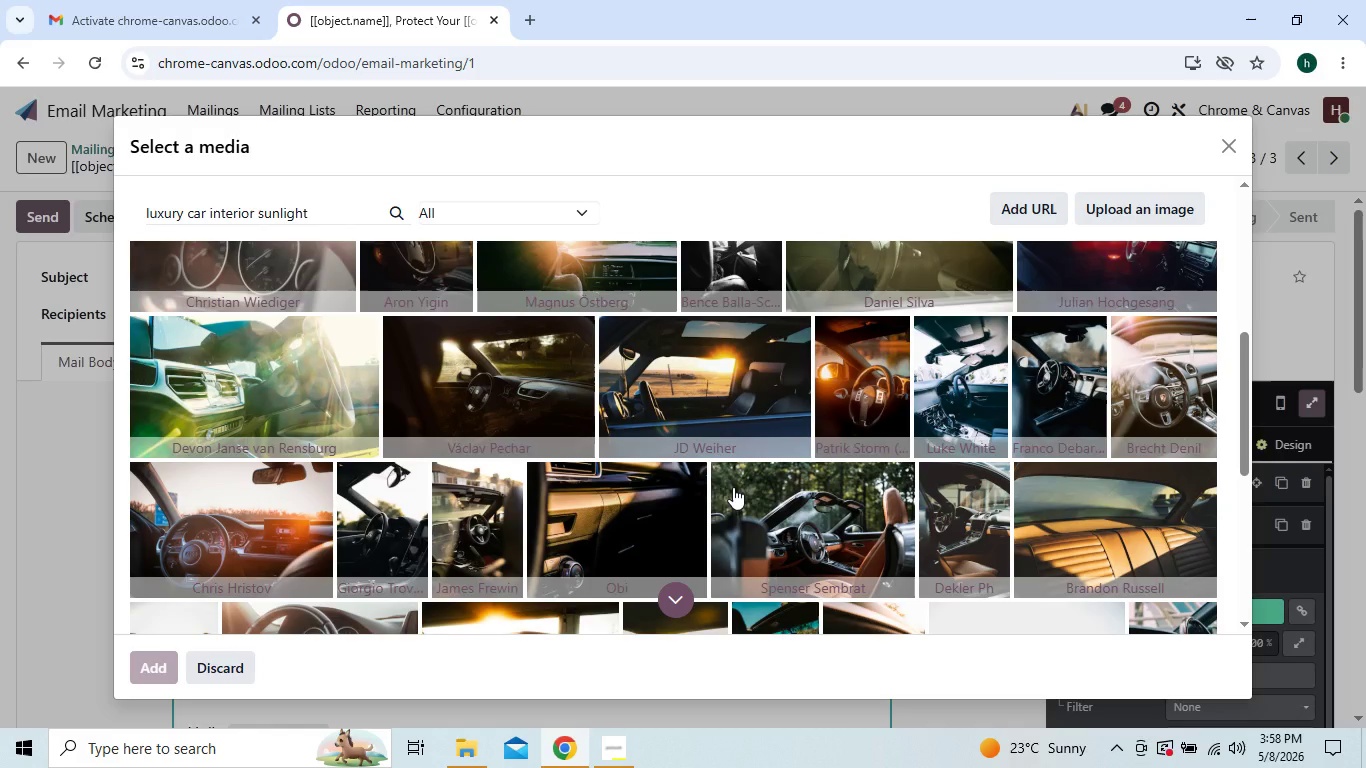 
mouse_move([716, 485])
 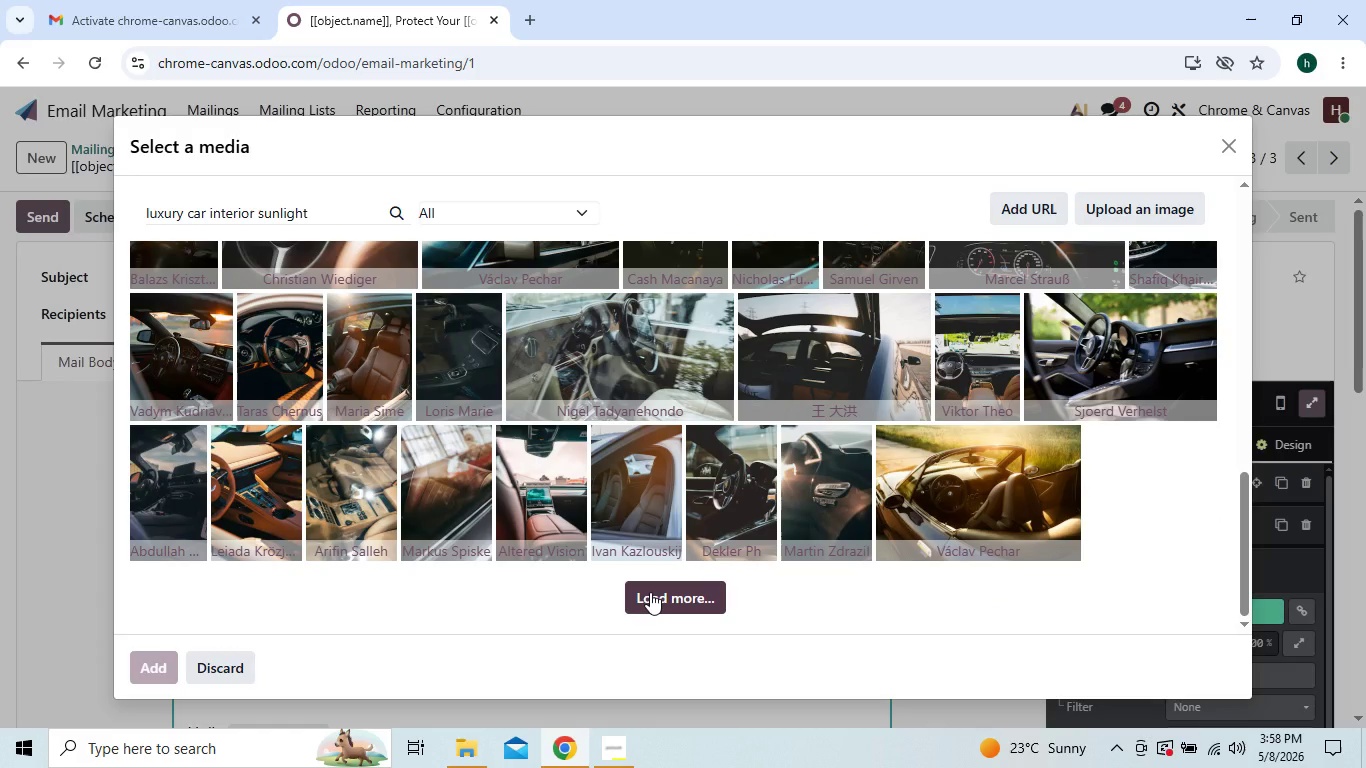 
left_click([650, 592])
 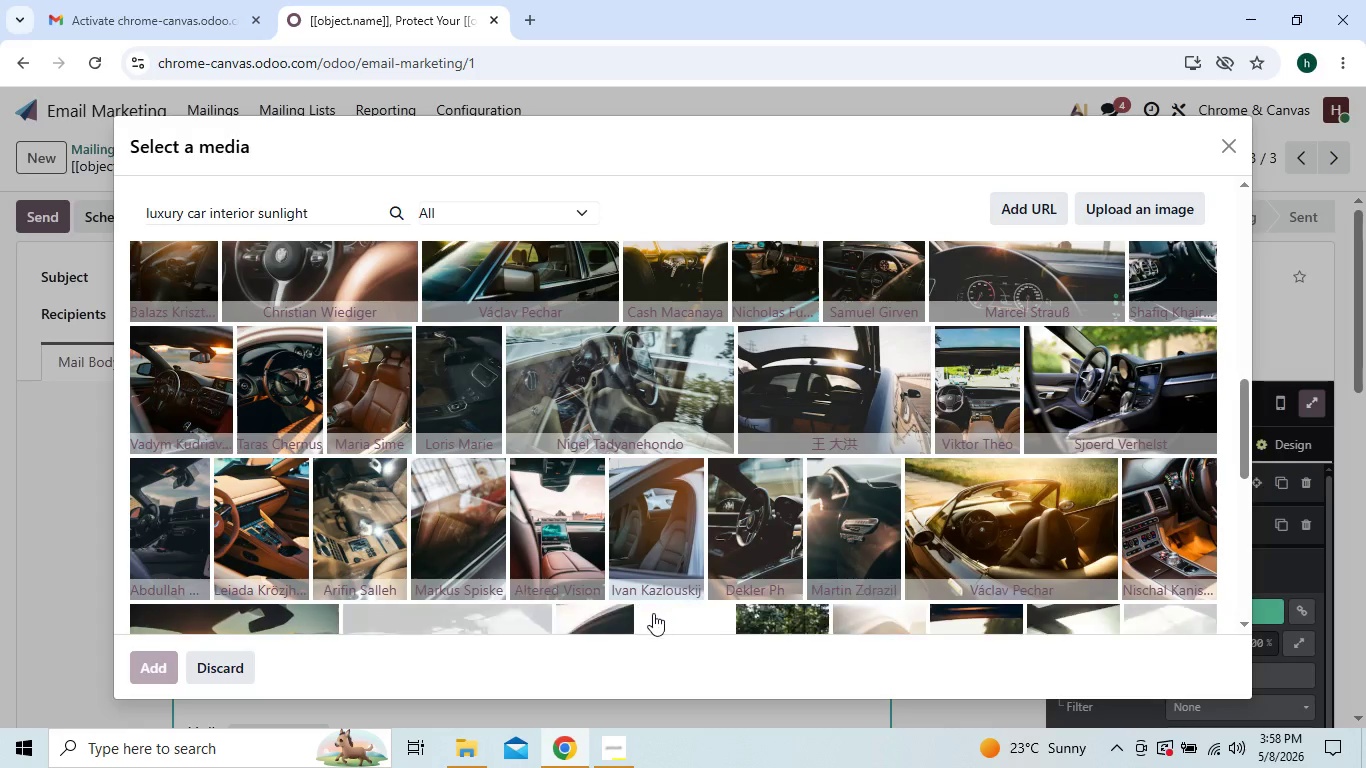 
wait(9.13)
 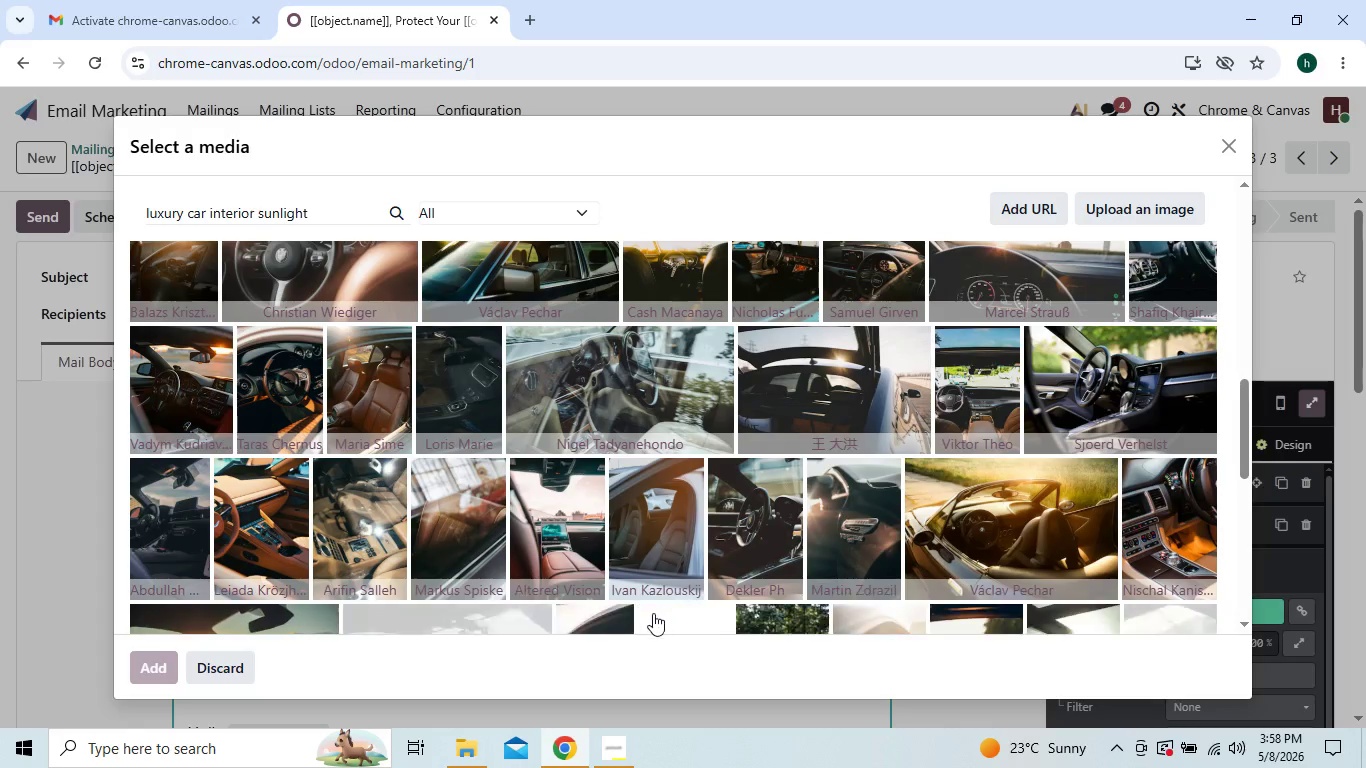 
mouse_move([706, 530])
 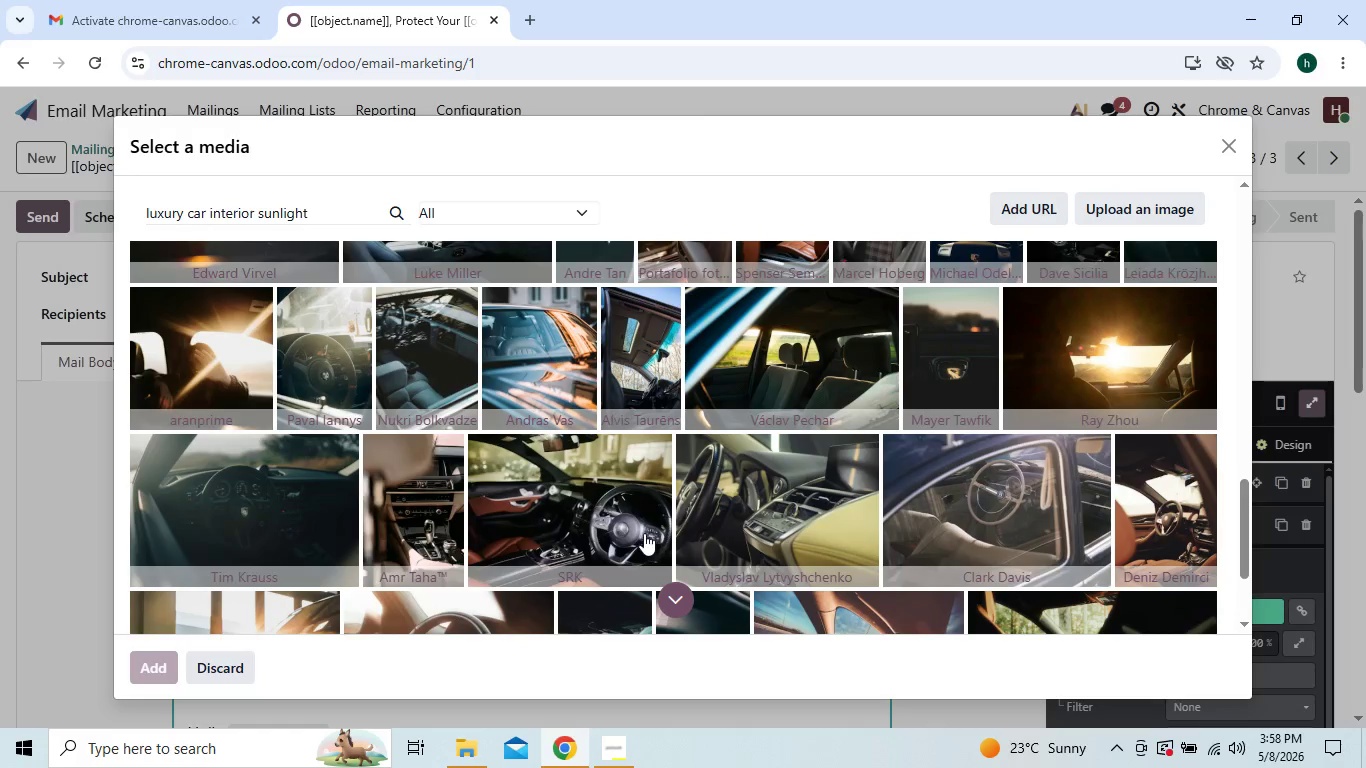 
mouse_move([643, 556])
 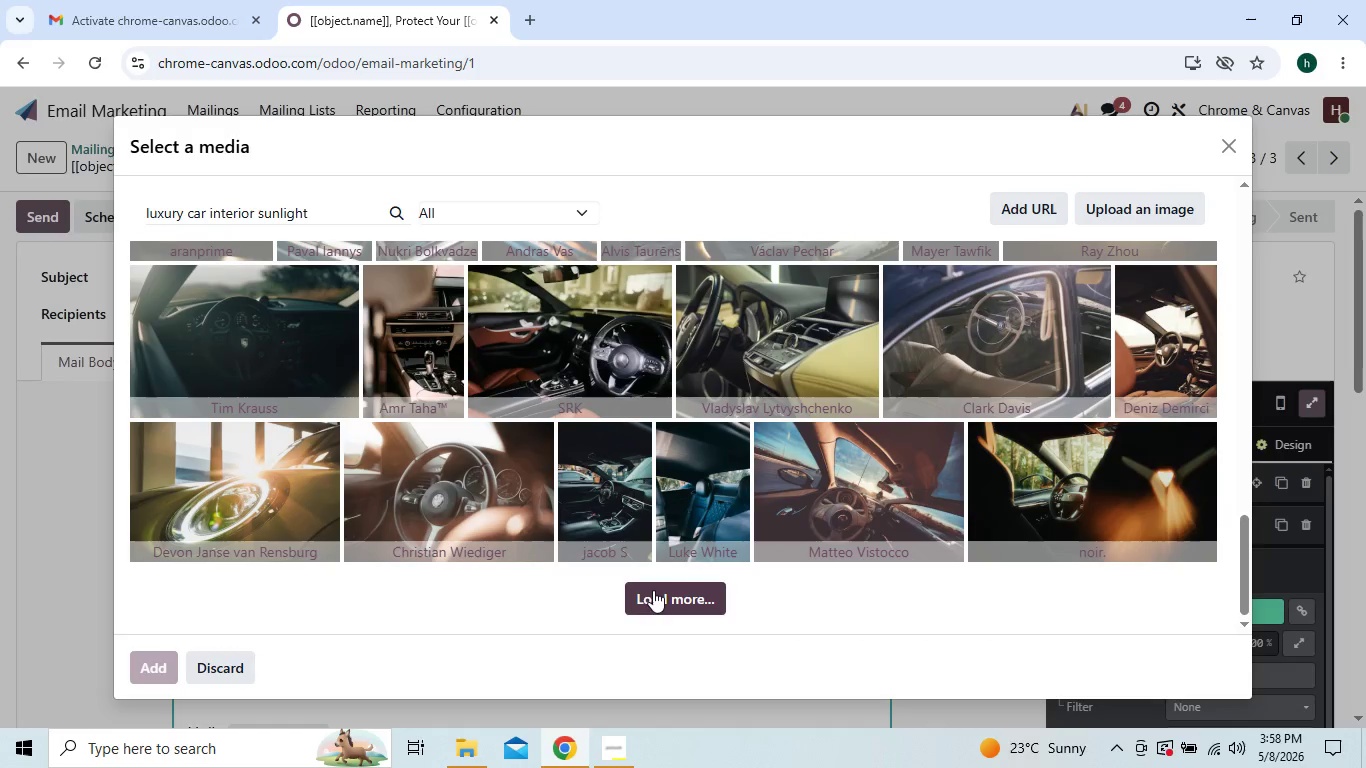 
left_click([653, 590])
 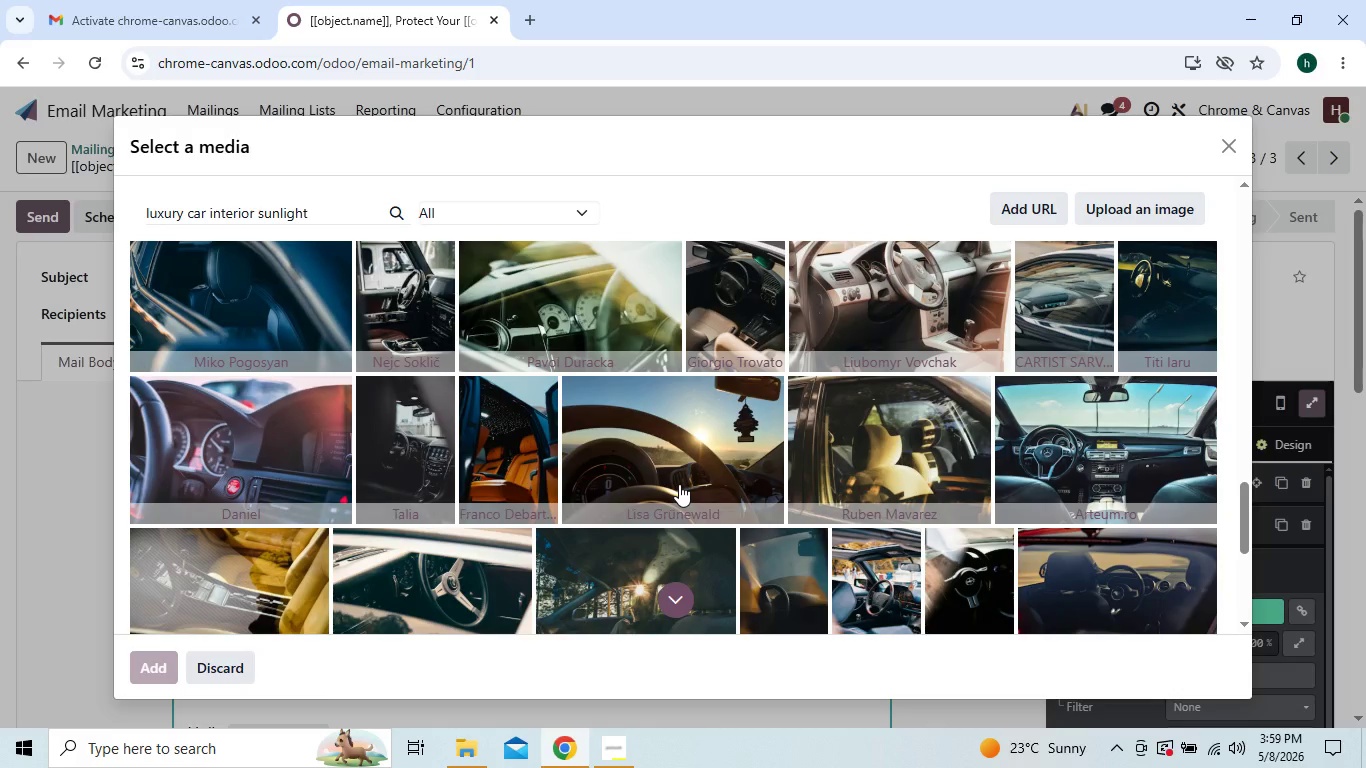 
wait(23.12)
 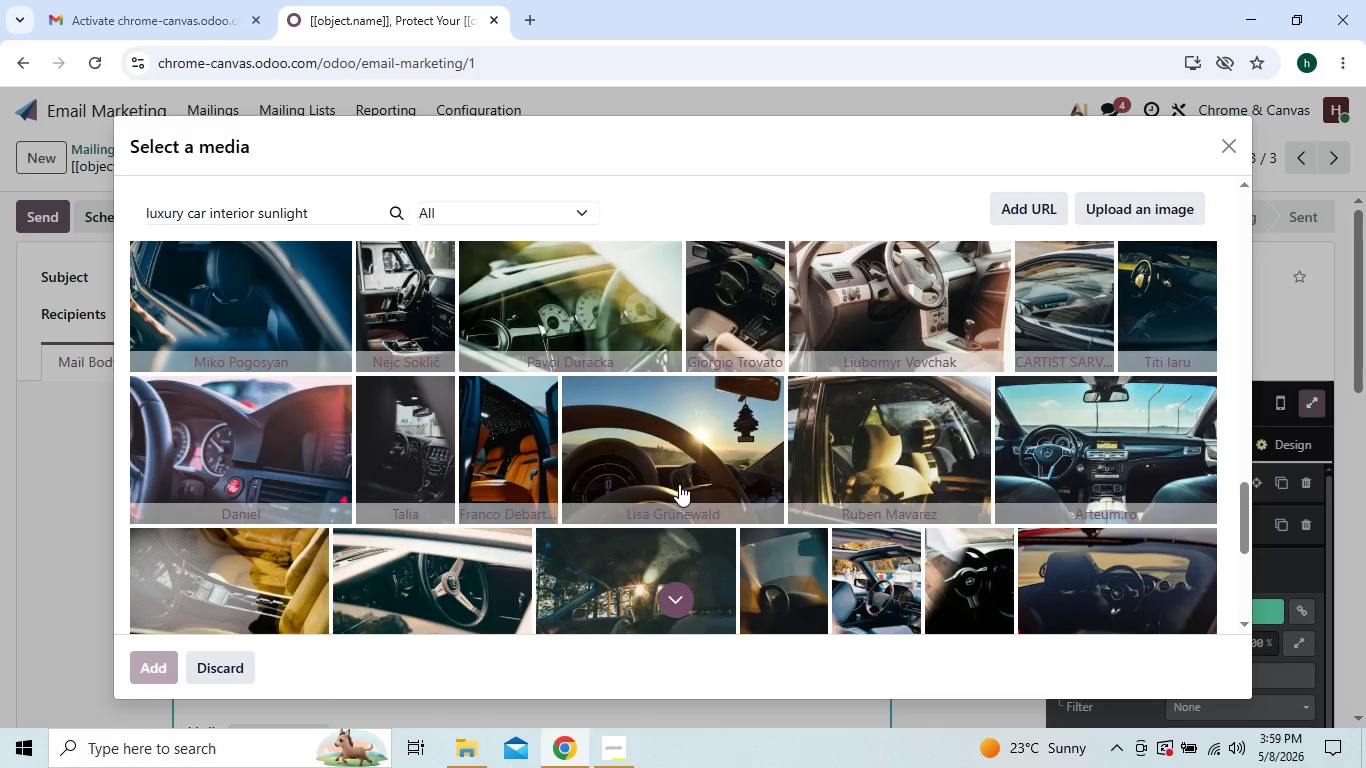 
left_click([315, 220])
 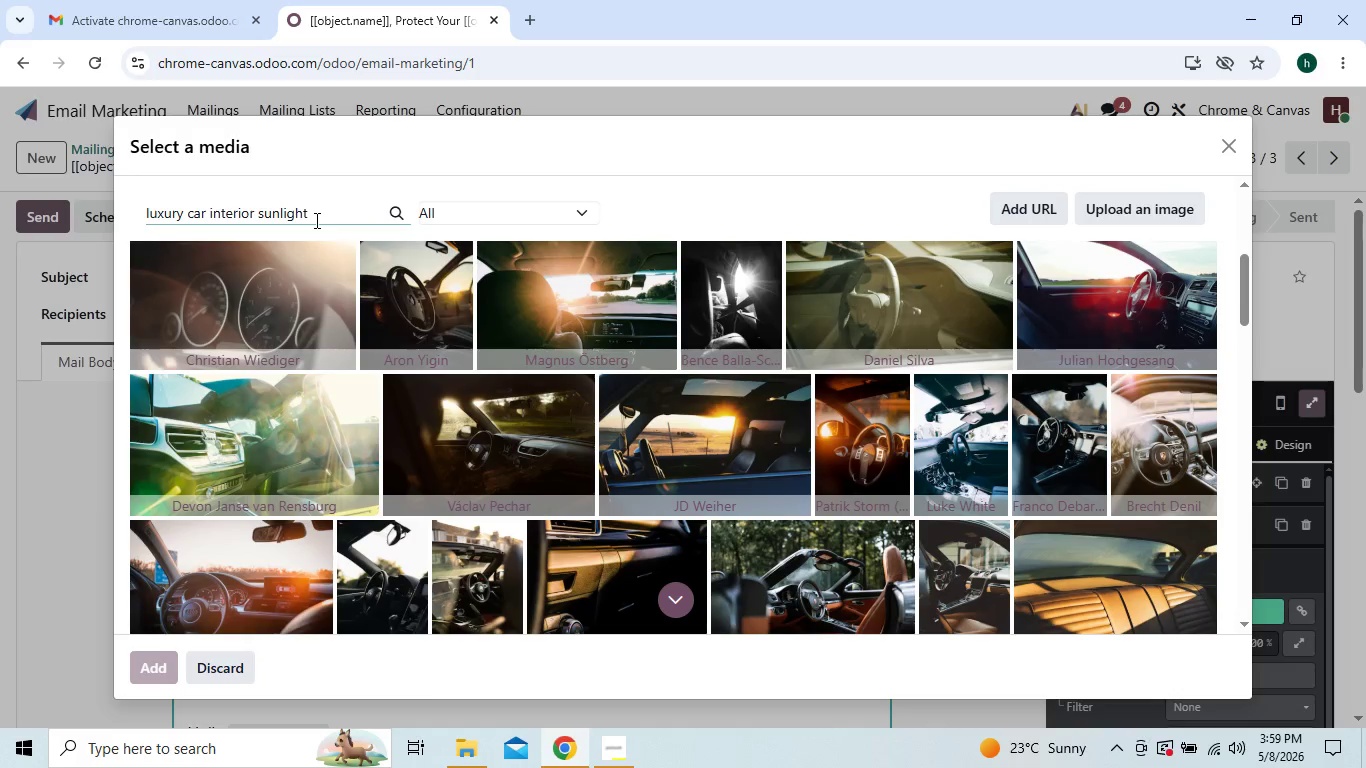 
key(Backspace)
 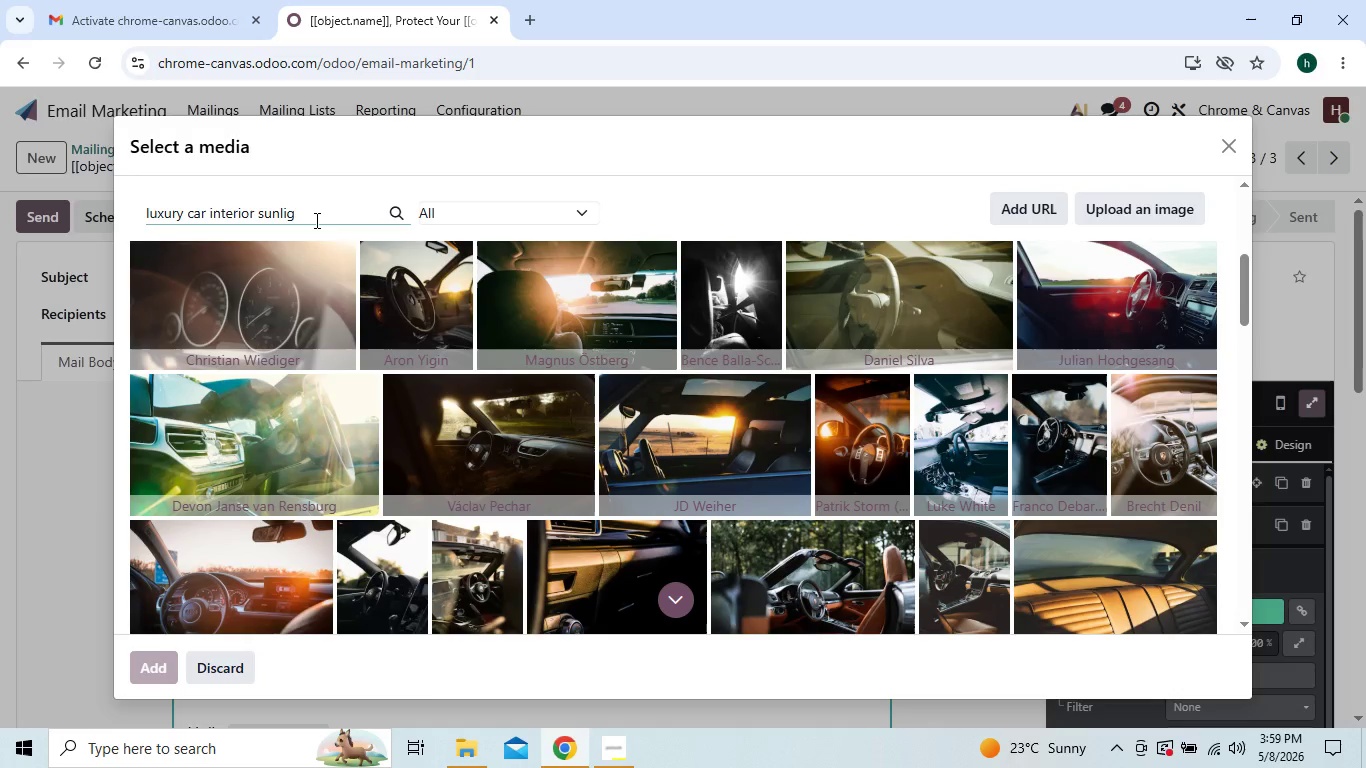 
key(Backspace)
 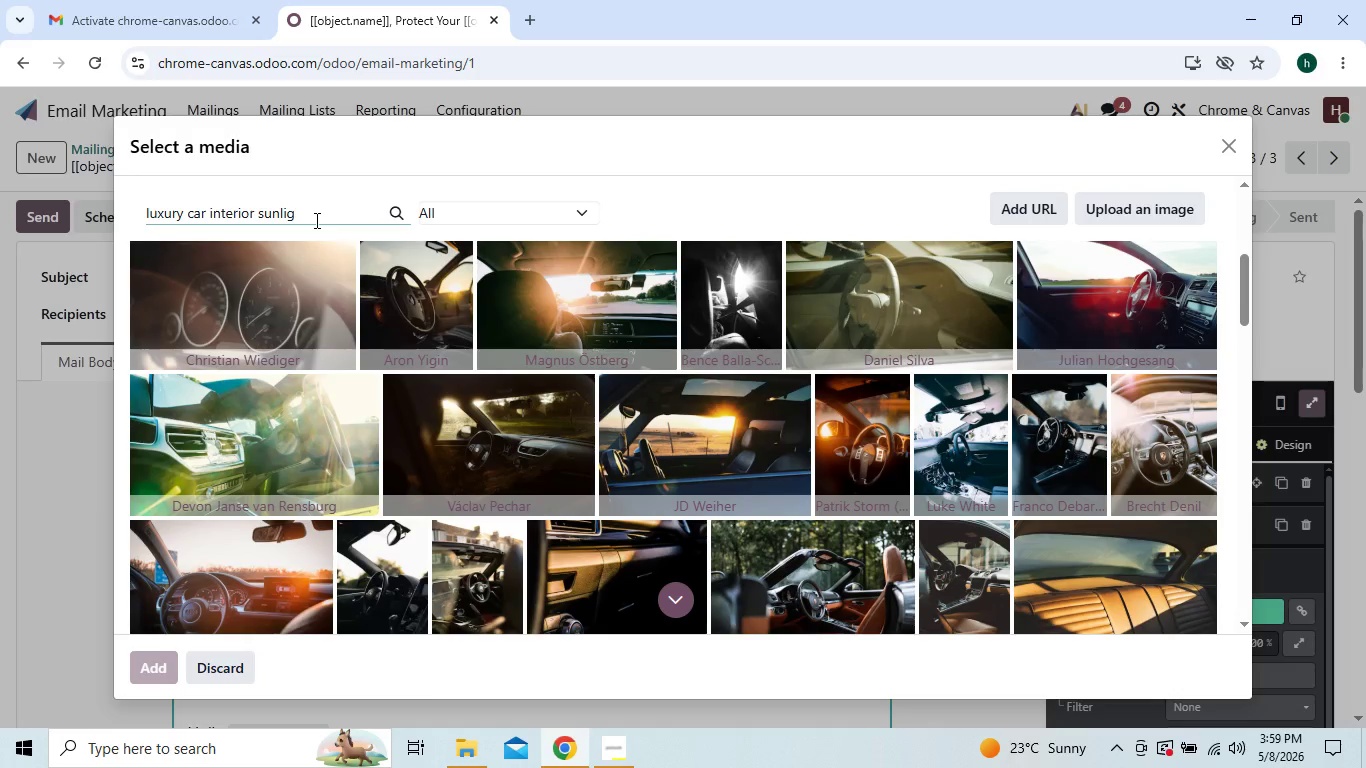 
key(Backspace)
 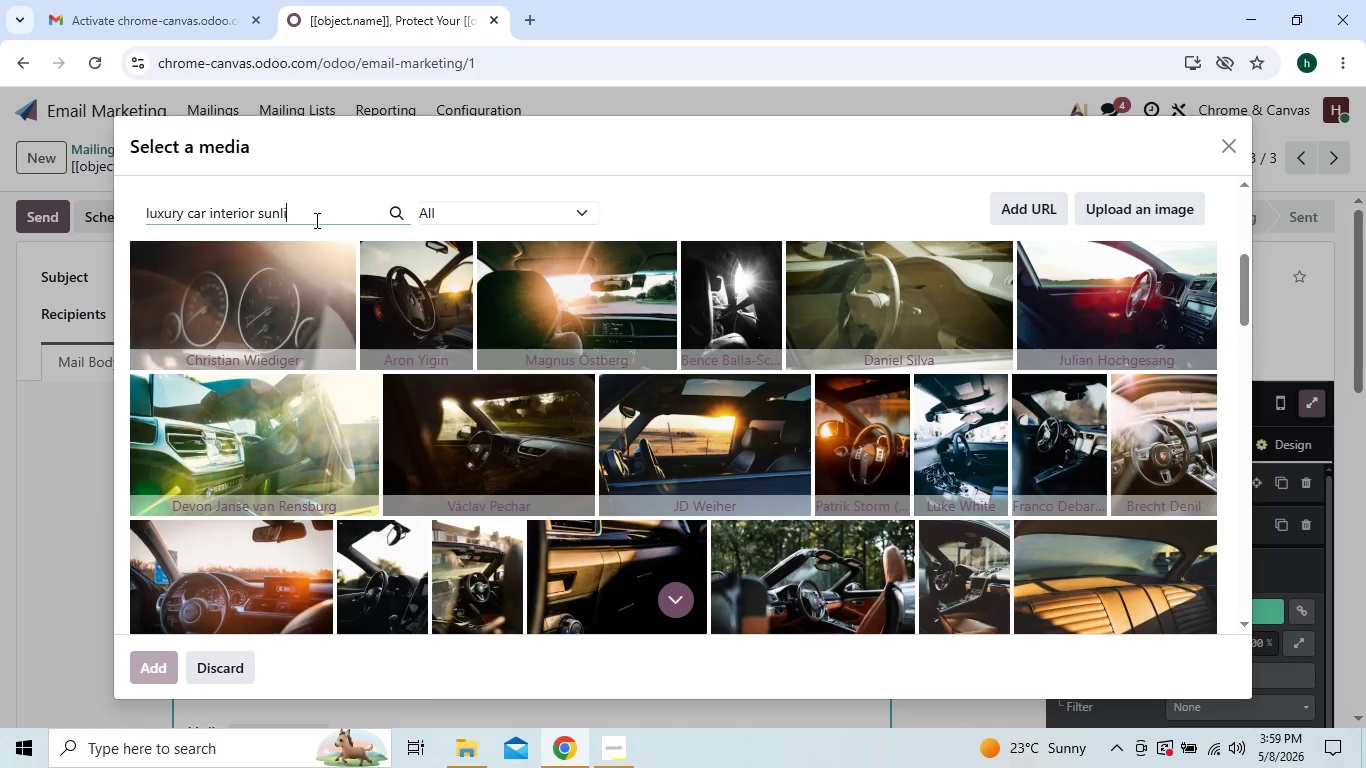 
key(Backspace)
 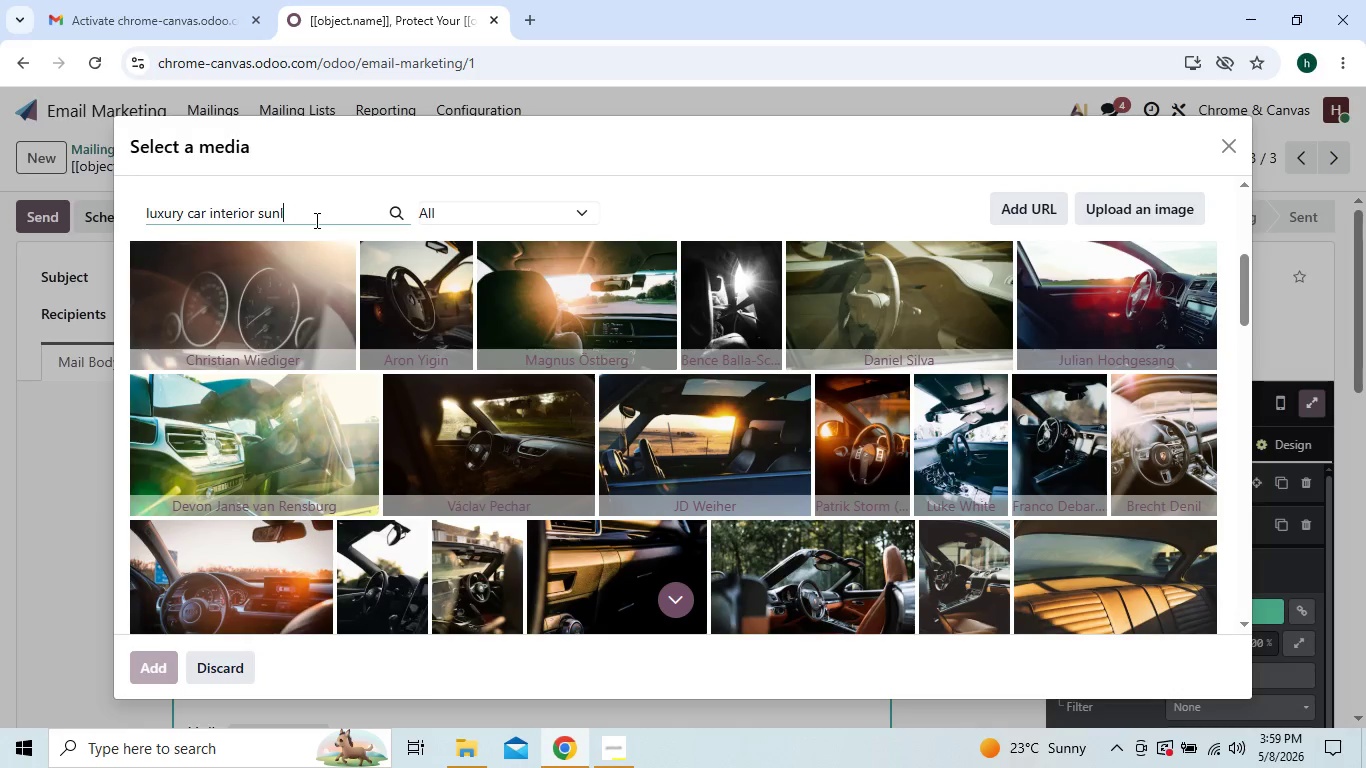 
key(Backspace)
 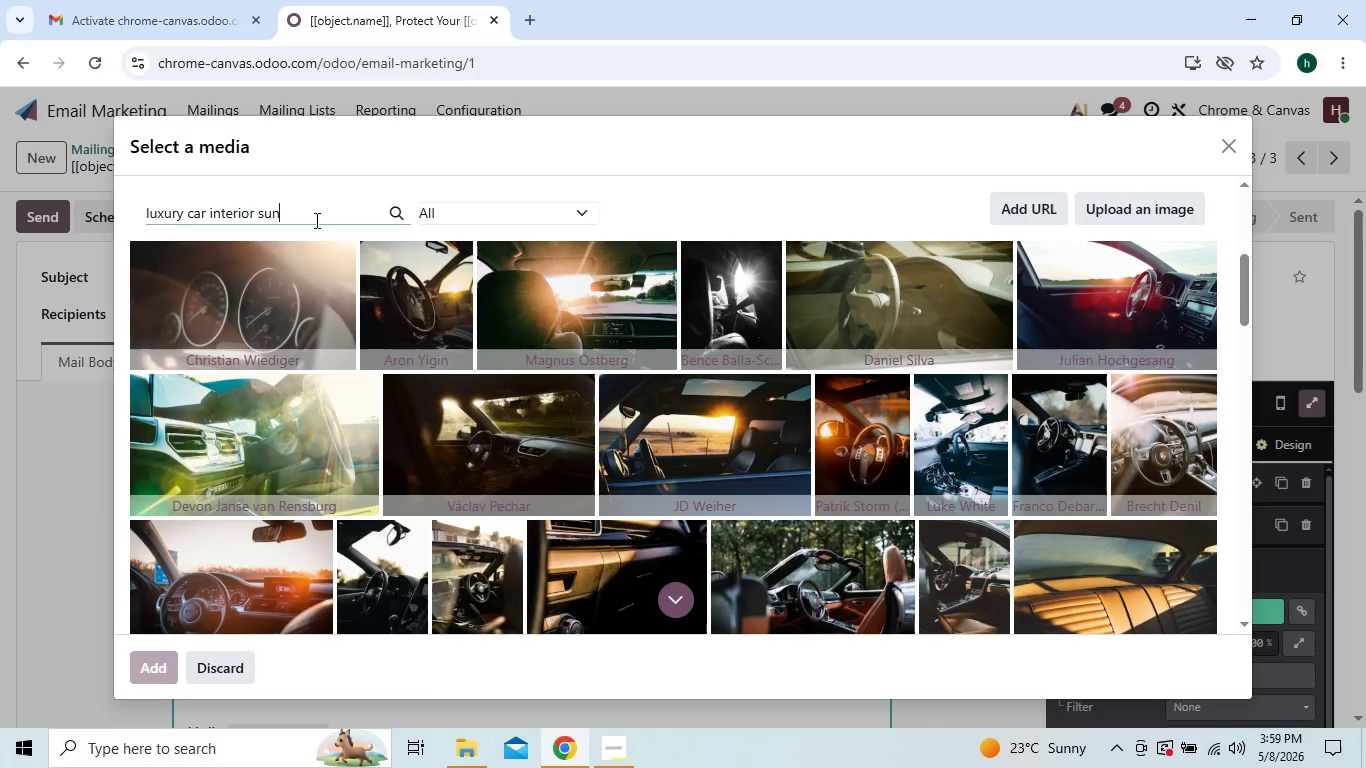 
key(Backspace)
 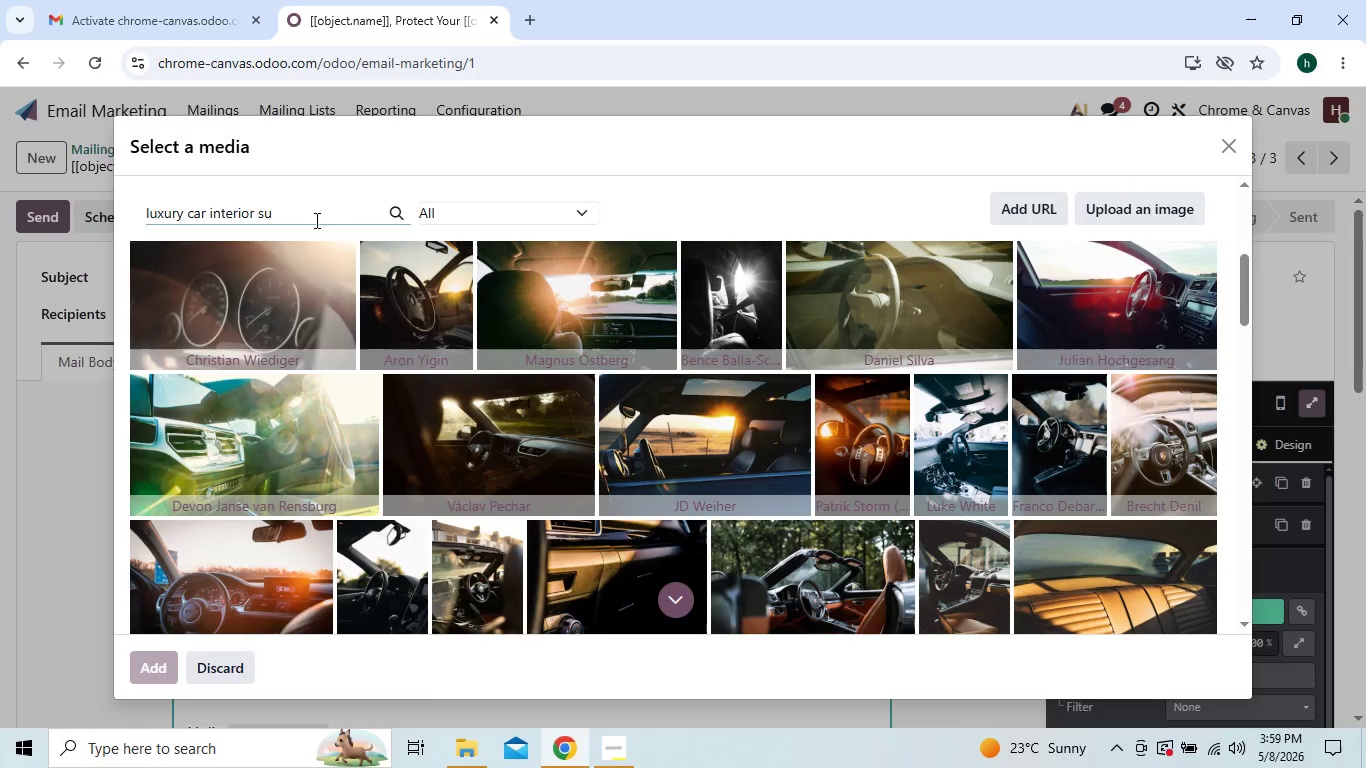 
key(Backspace)
 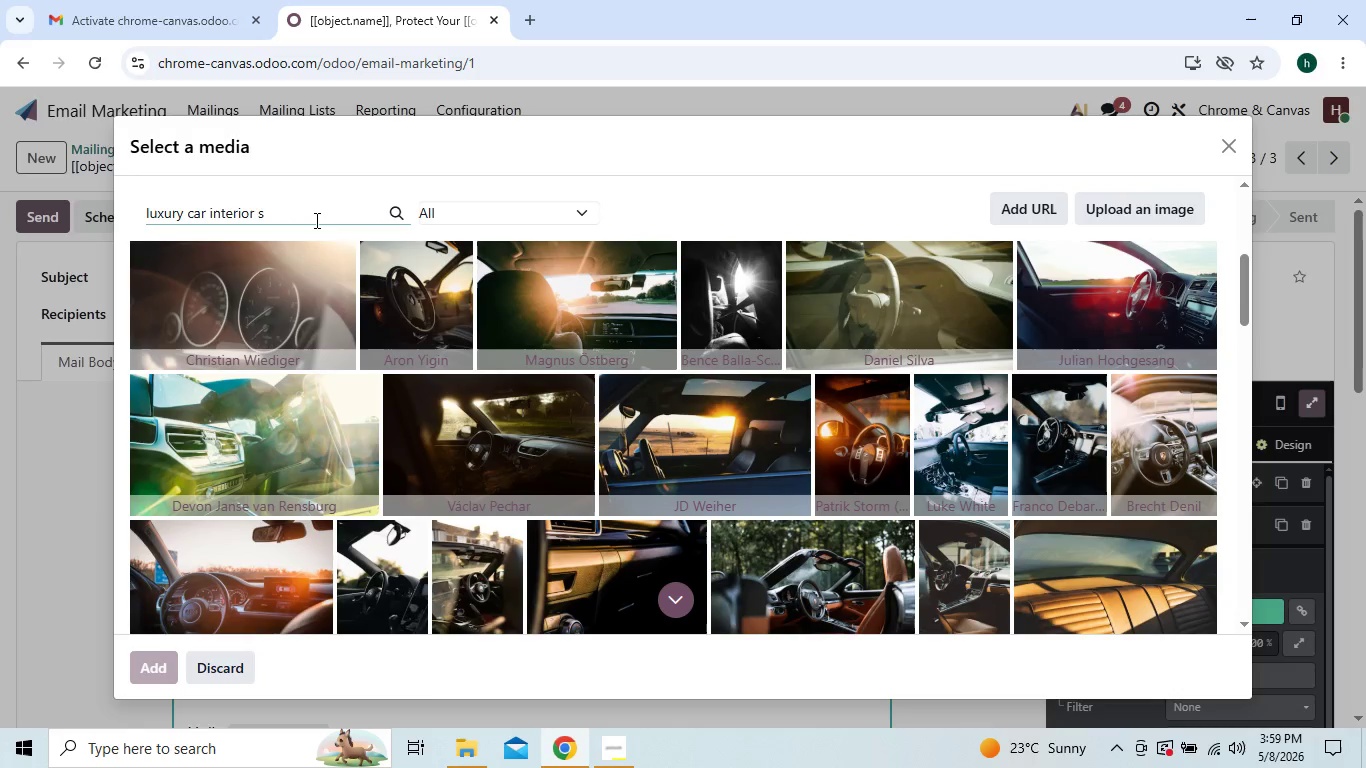 
key(Backspace)
 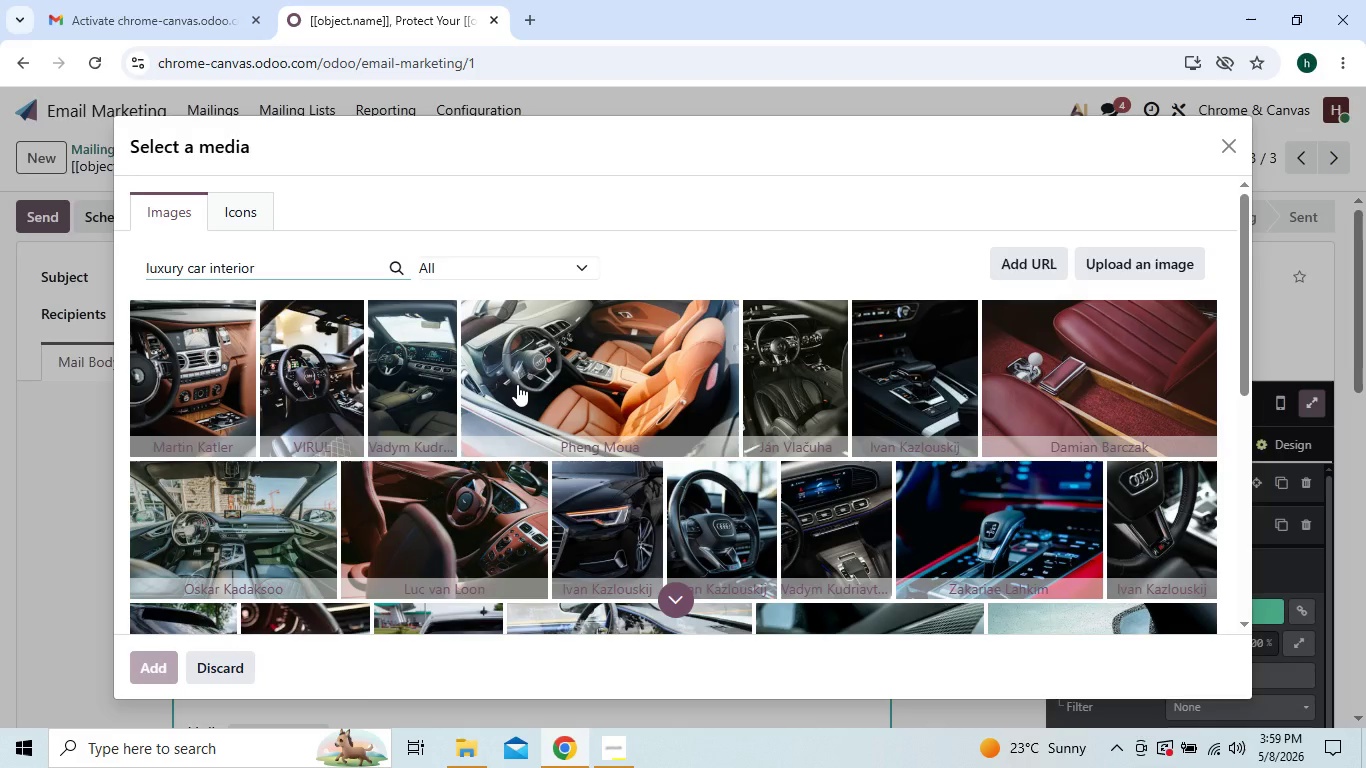 
wait(12.16)
 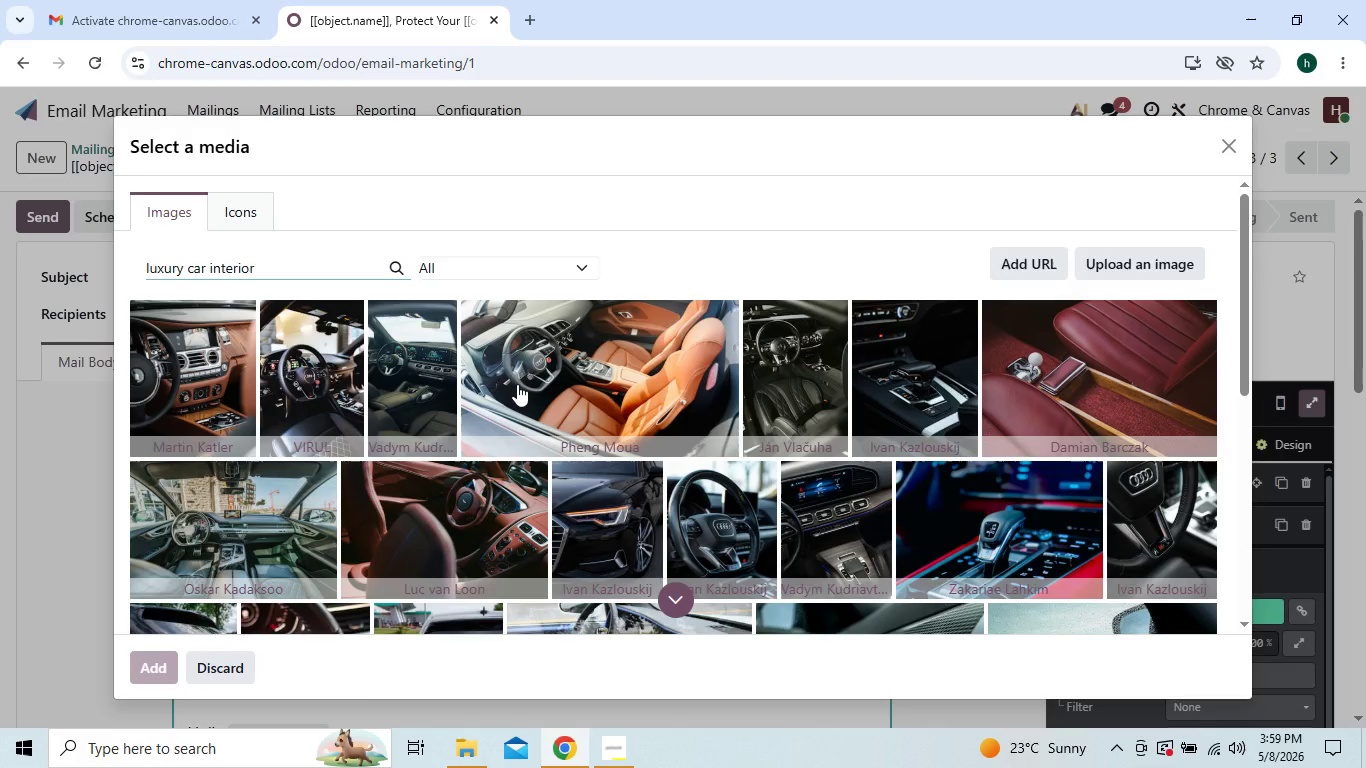 
left_click([517, 384])
 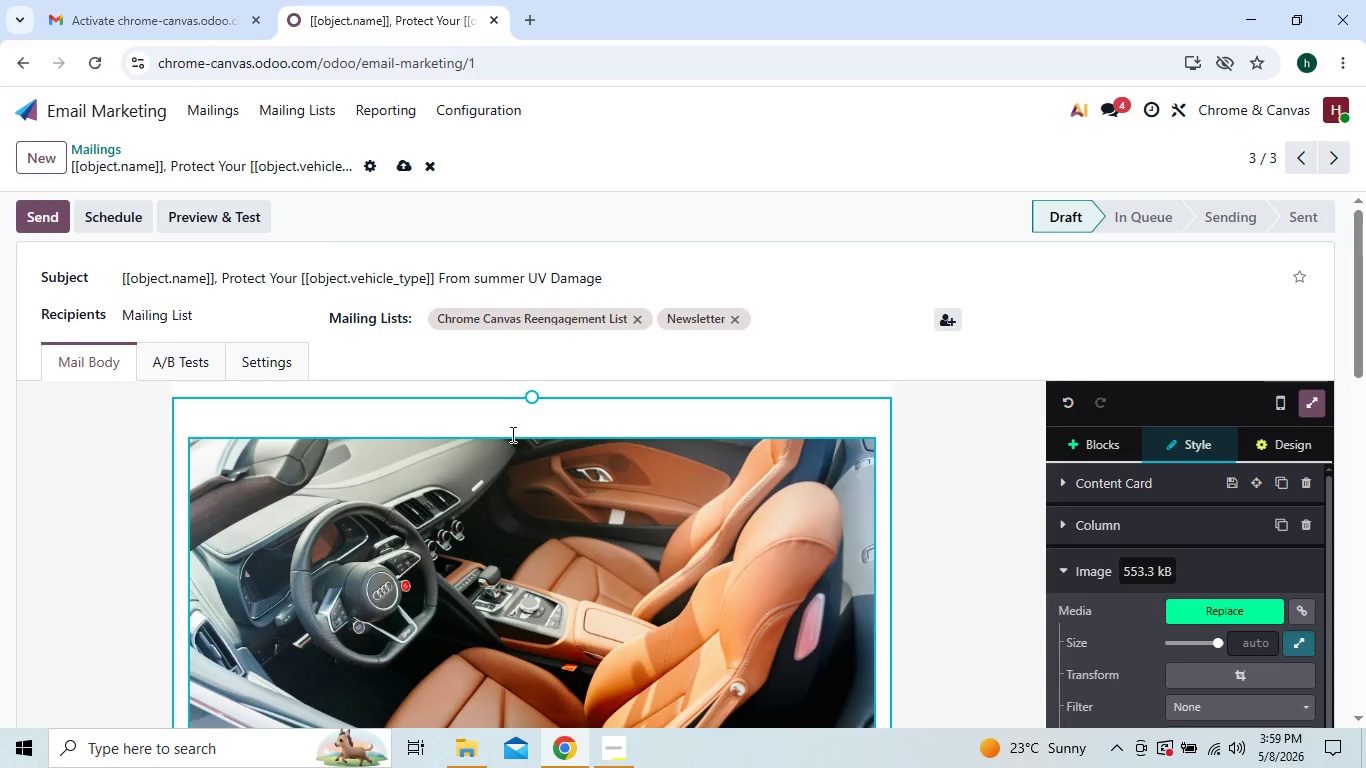 
wait(7.67)
 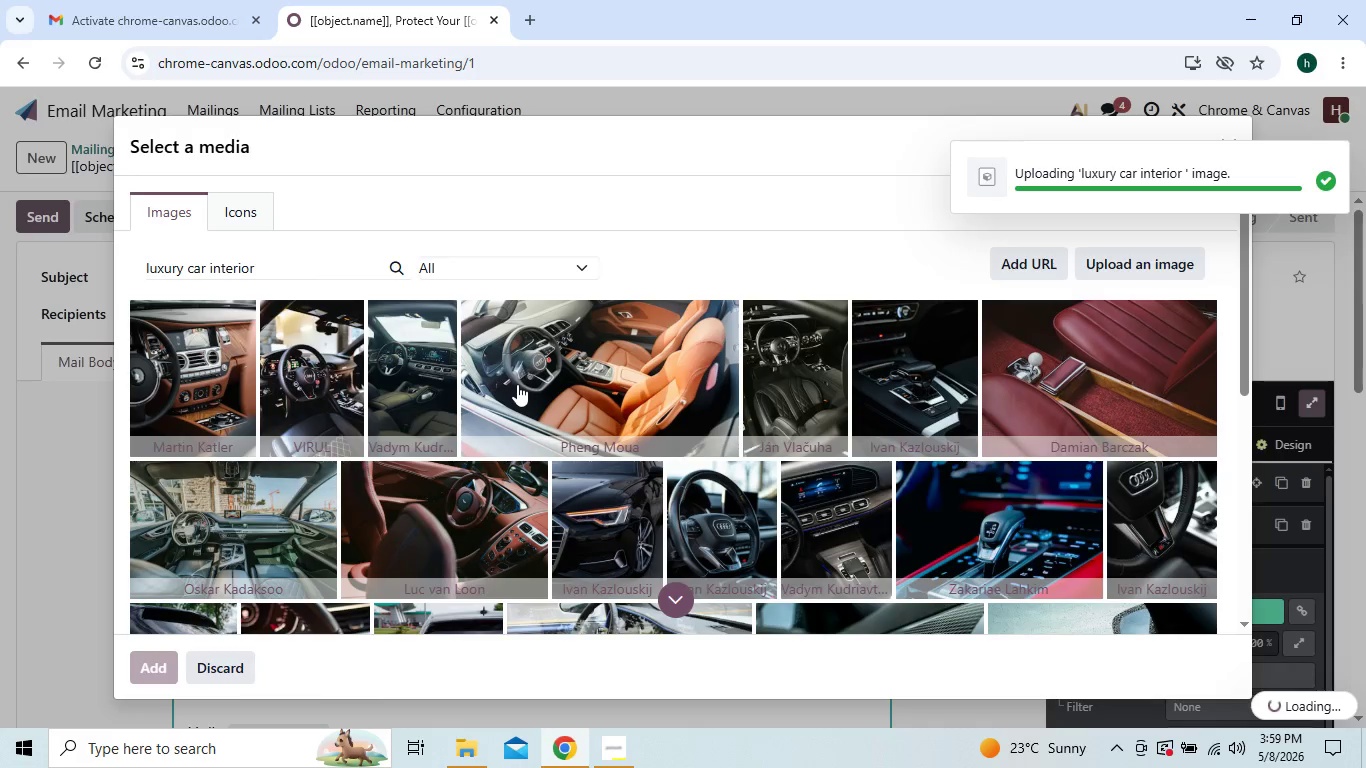 
left_click([453, 562])
 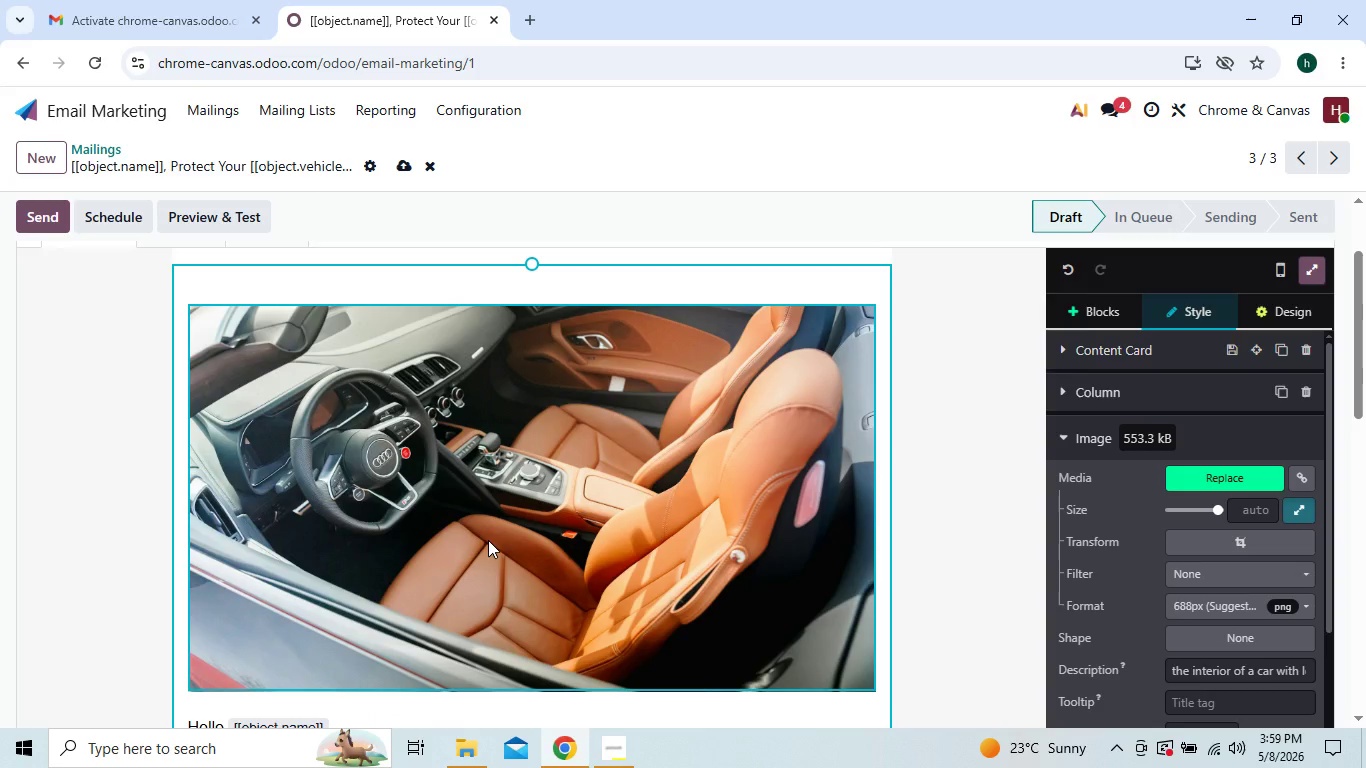 
wait(13.58)
 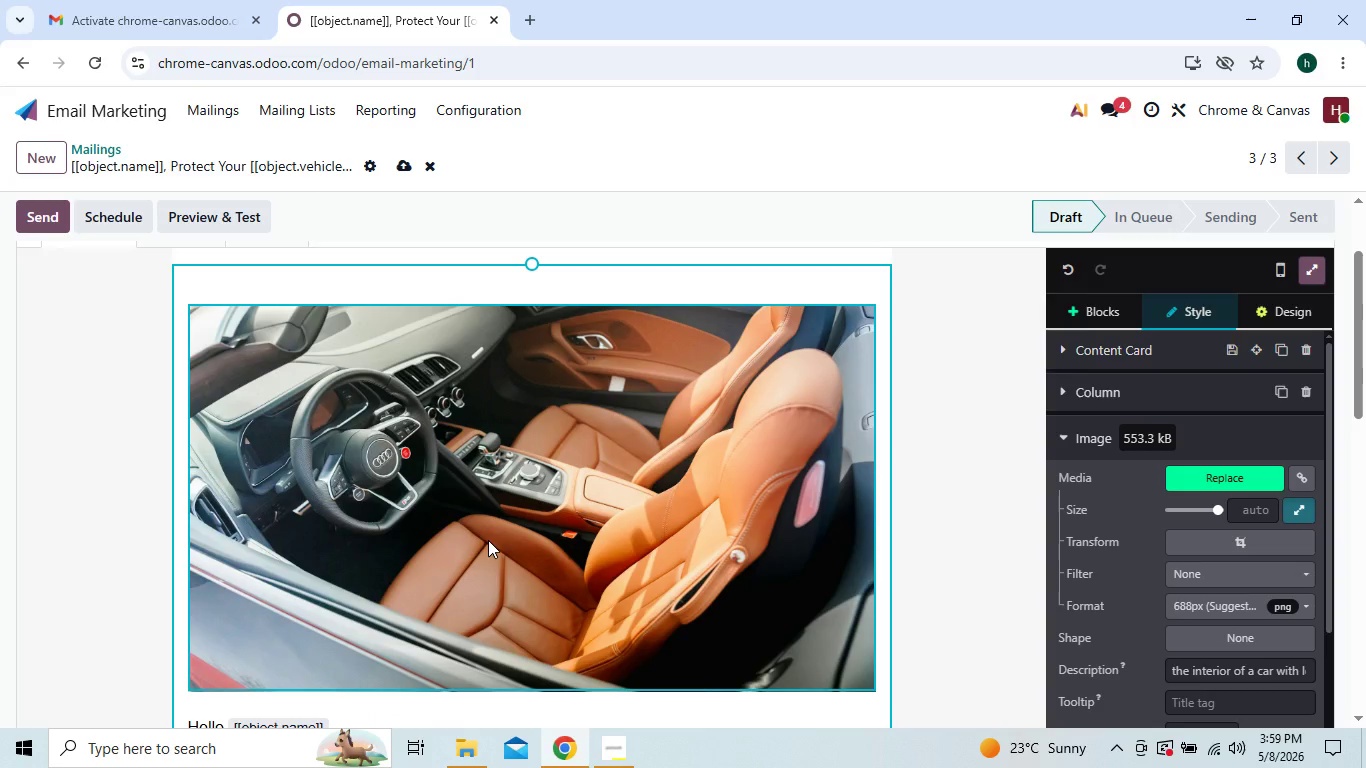 
double_click([495, 552])
 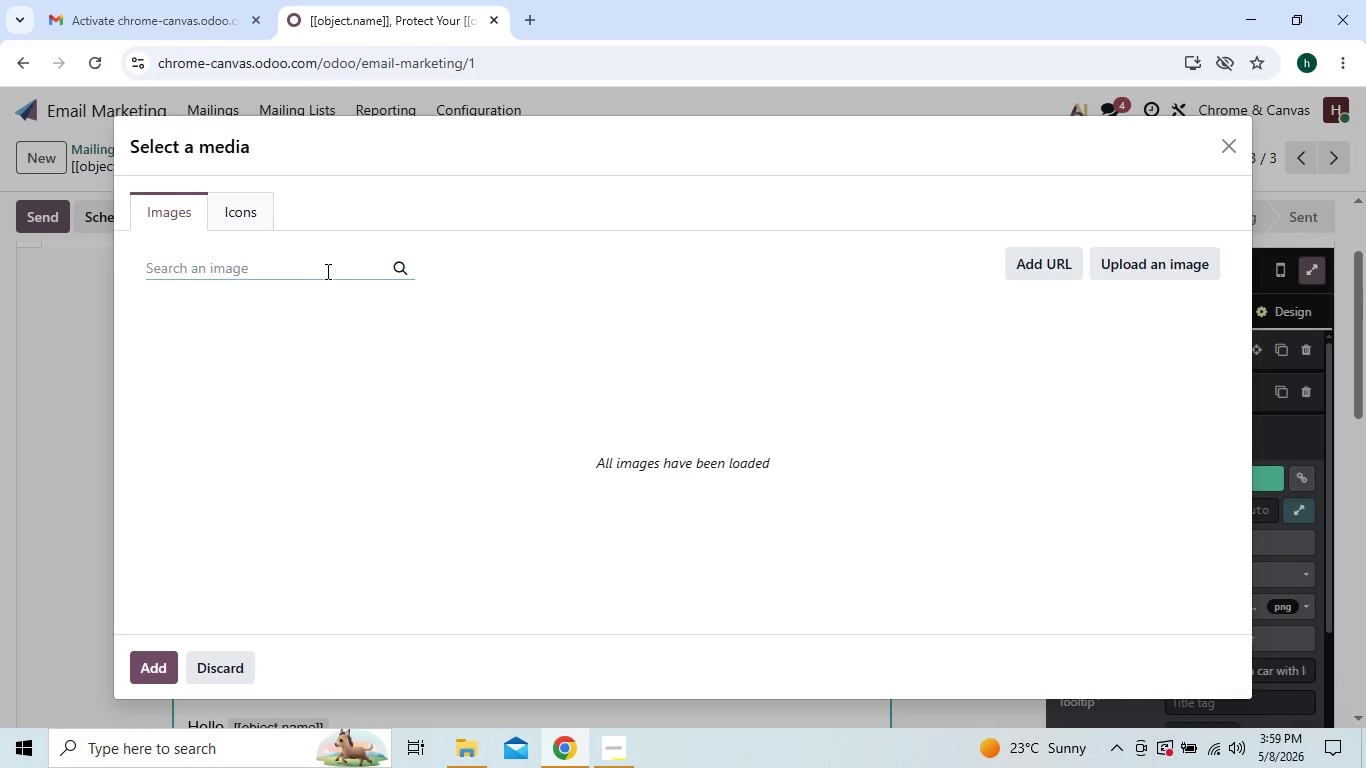 
left_click([326, 264])
 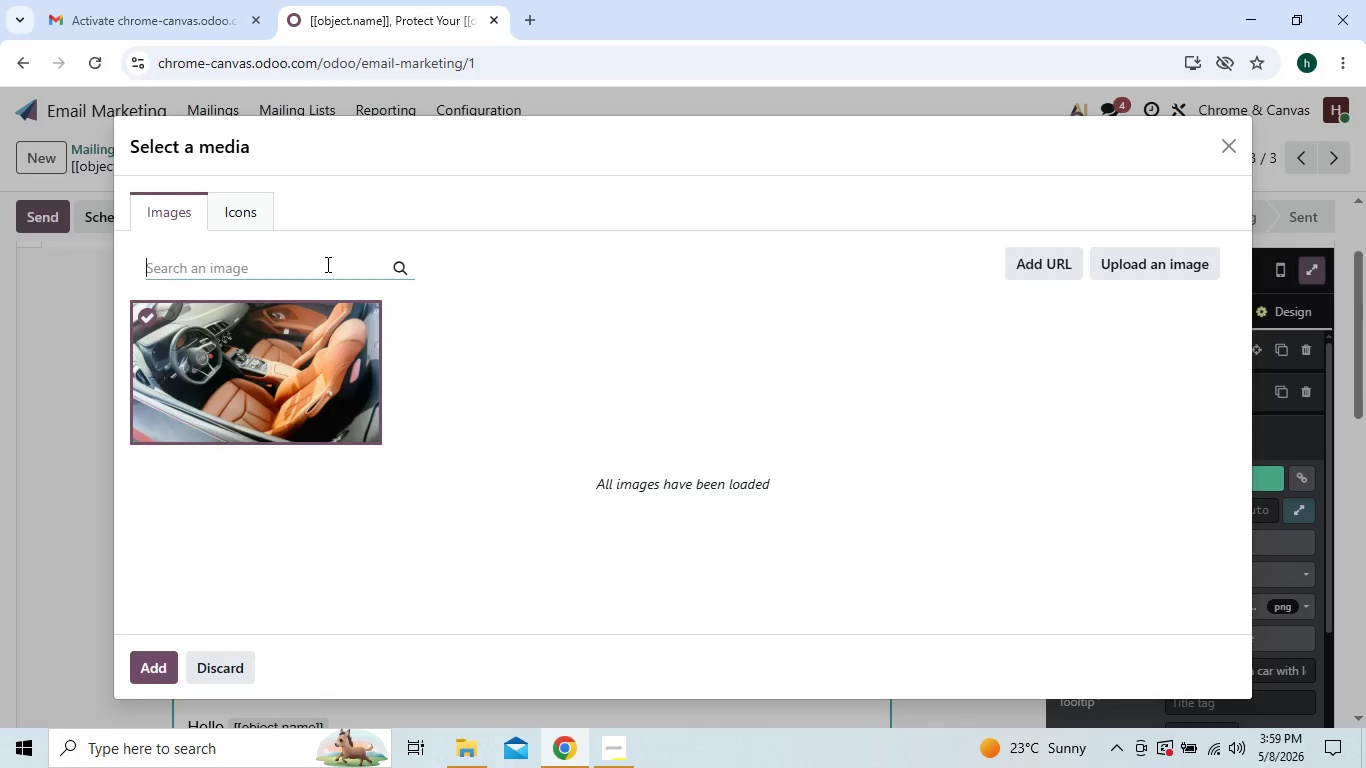 
type(luxury car)
 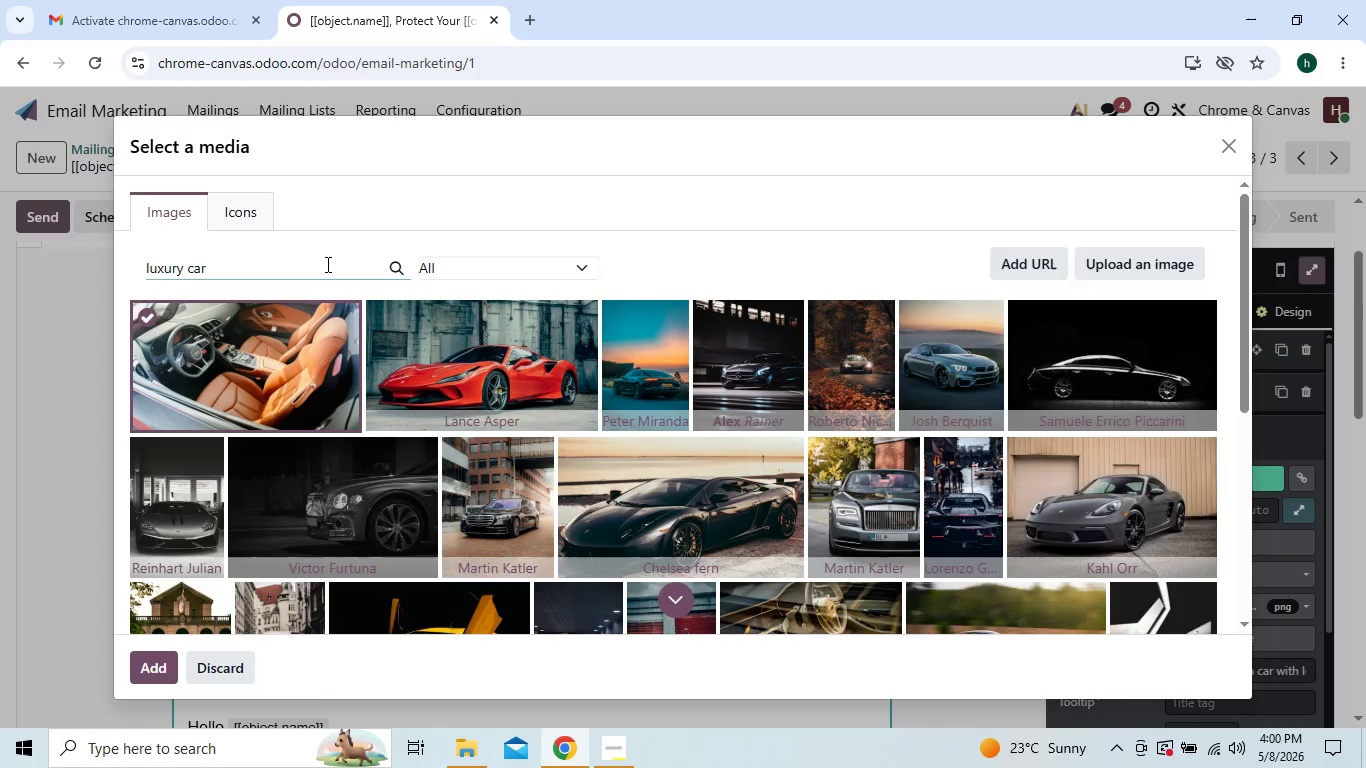 
wait(5.42)
 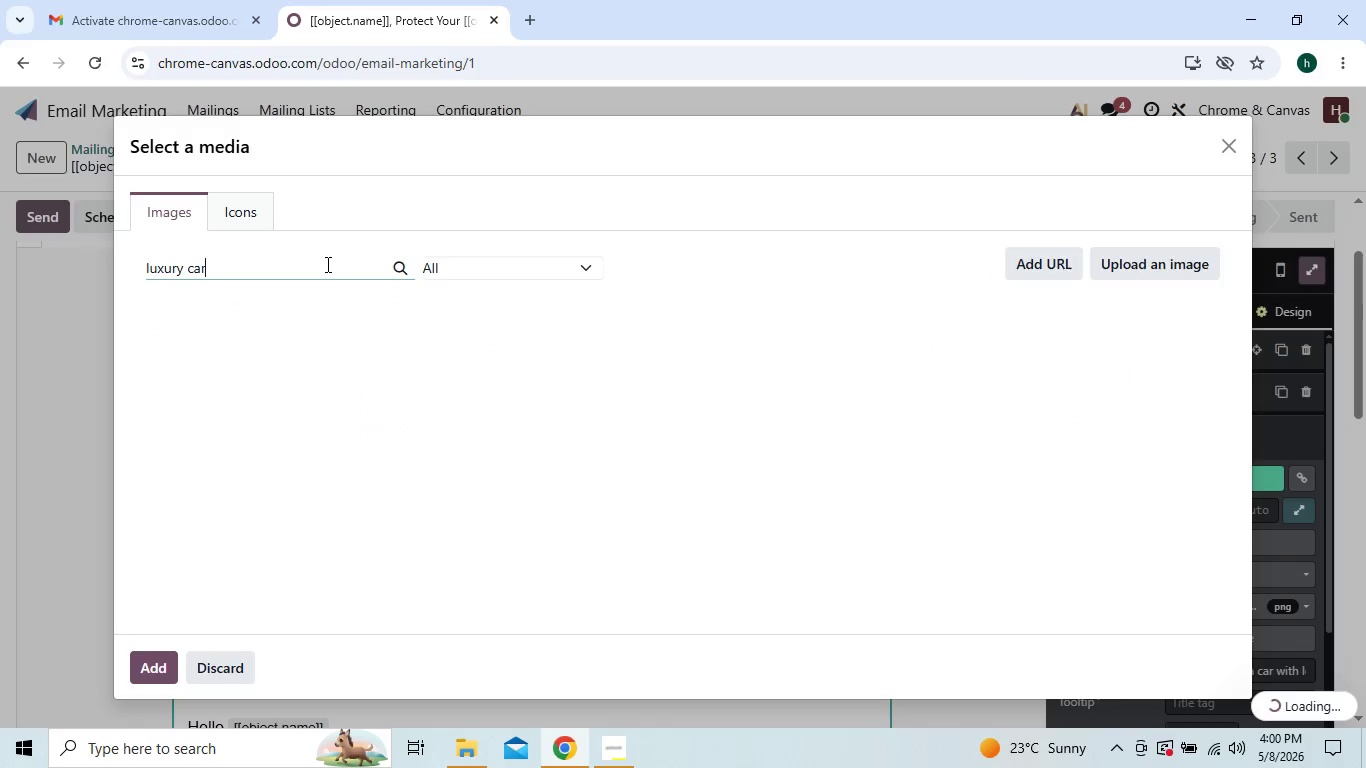 
key(Space)
 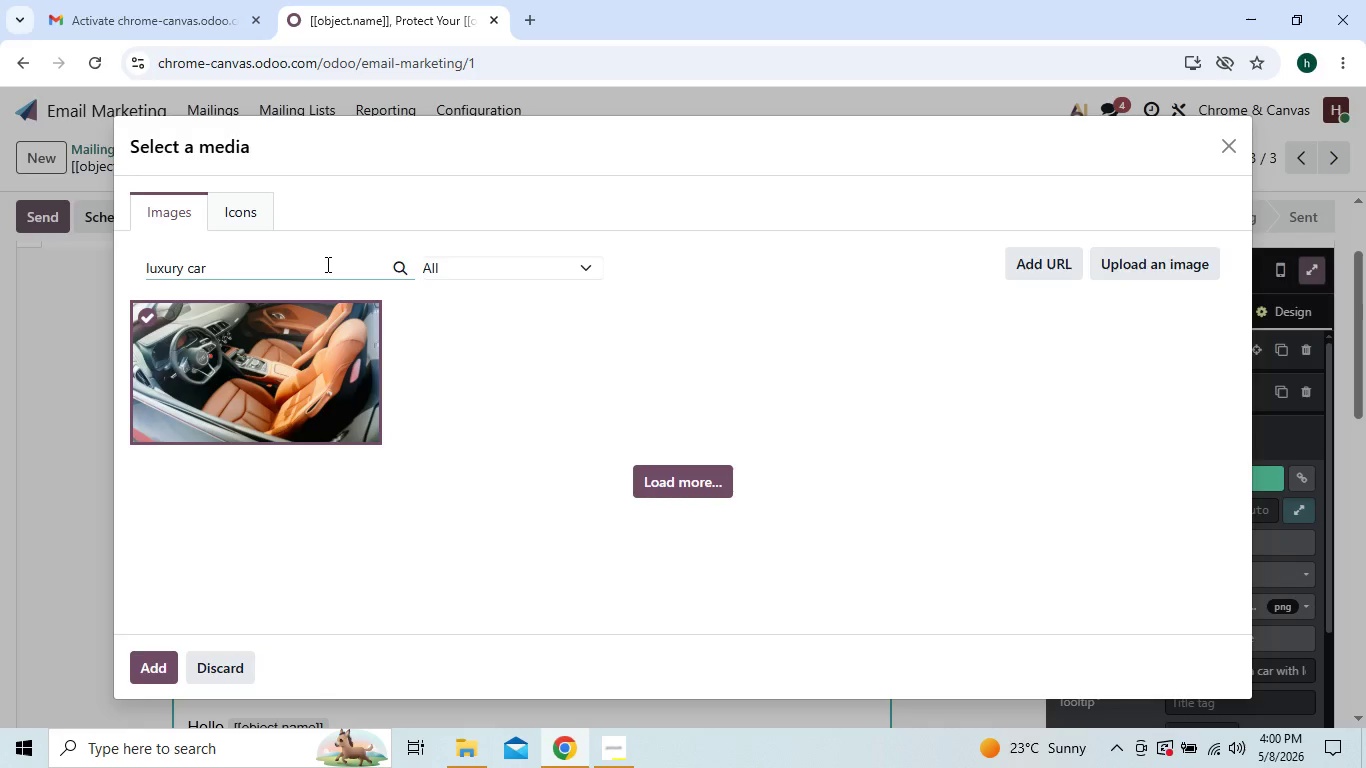 
wait(7.77)
 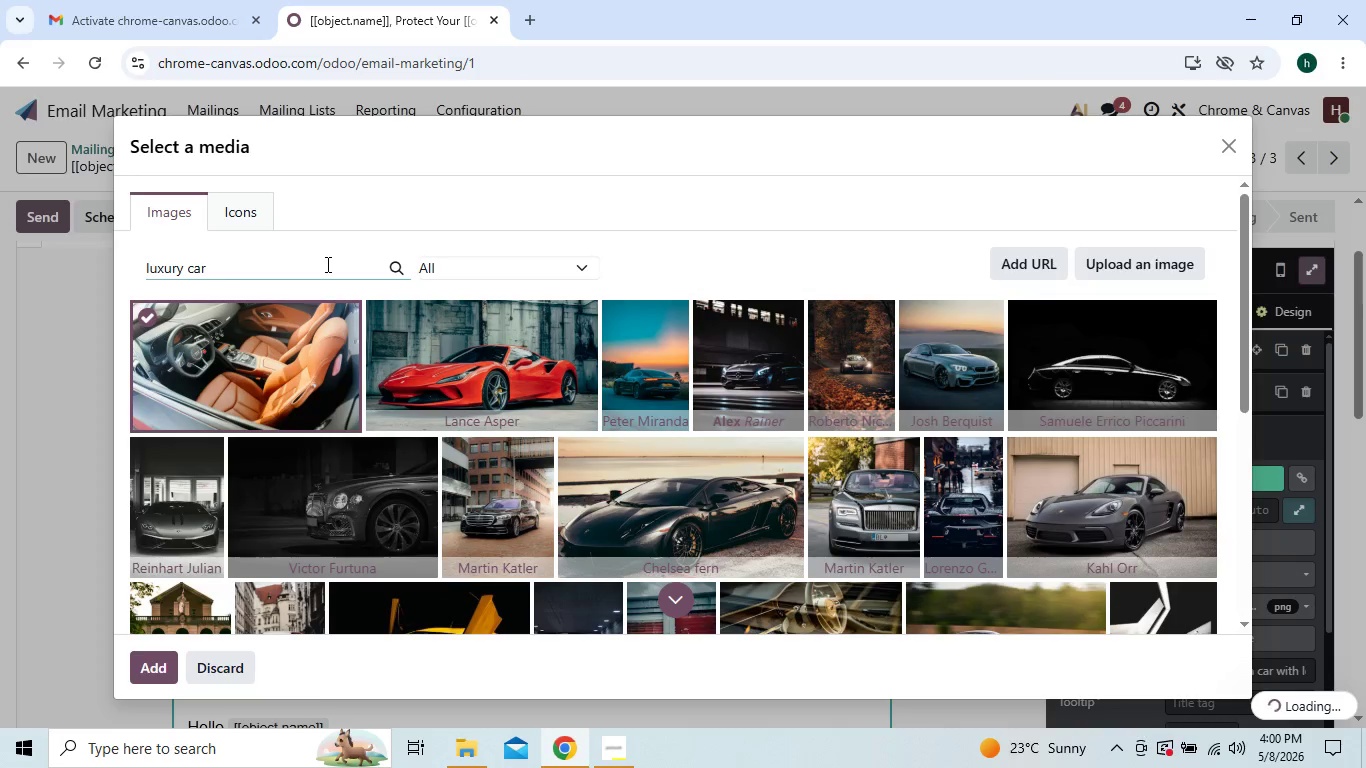 
type(leather)
 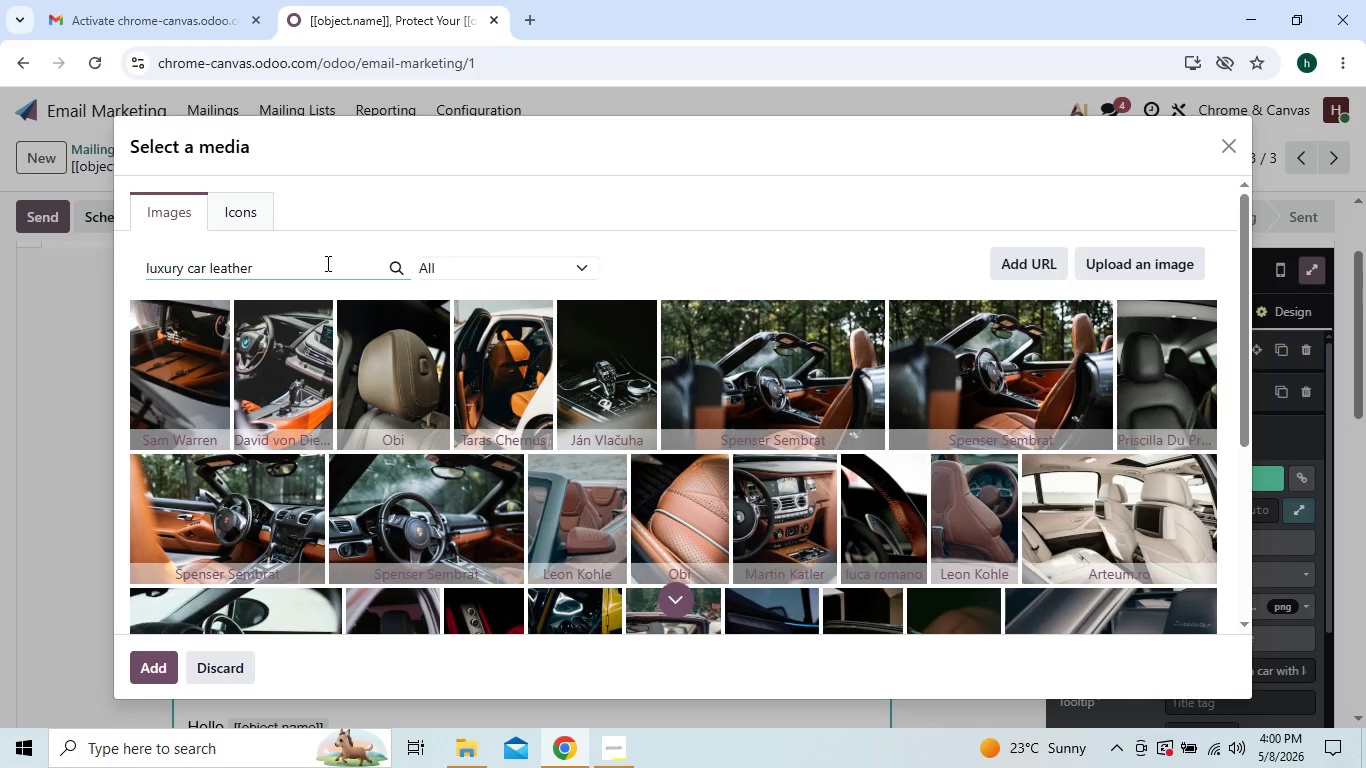 
wait(14.33)
 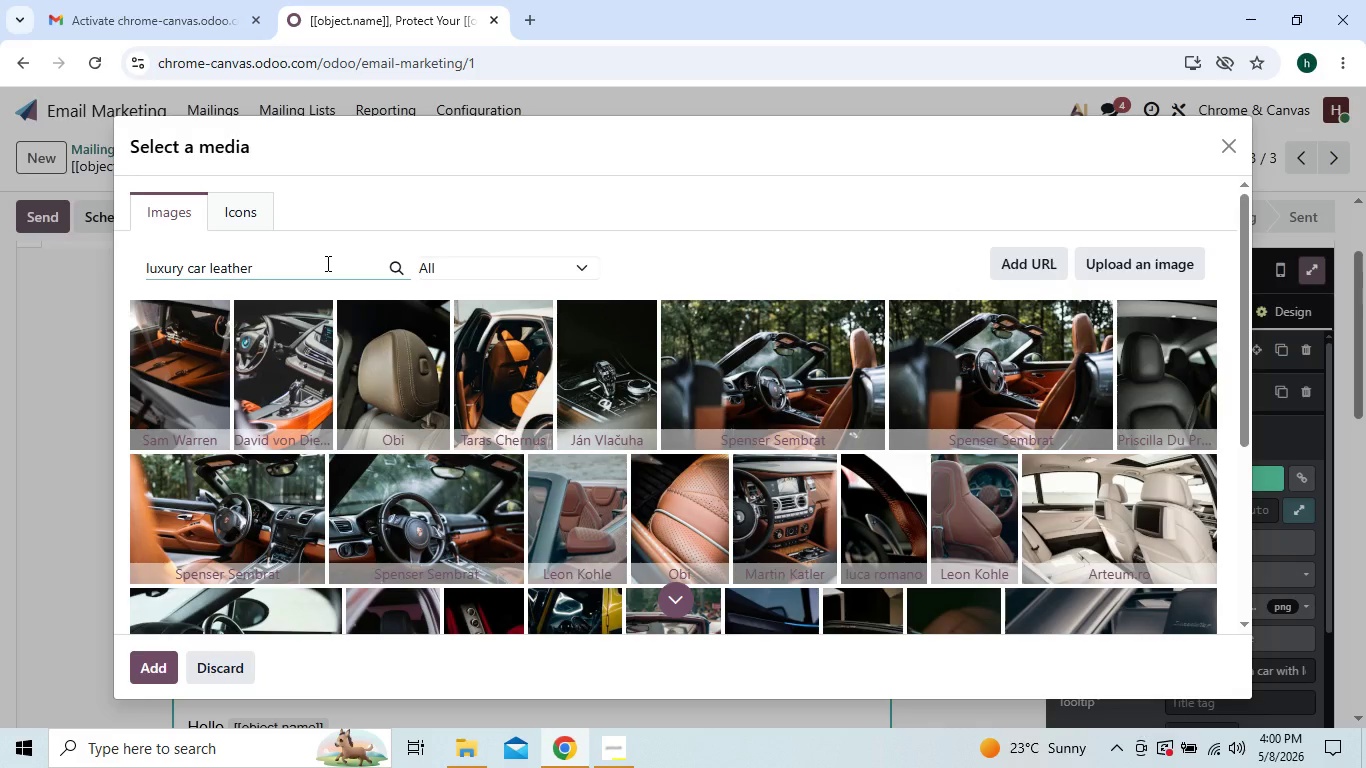 
left_click([661, 586])
 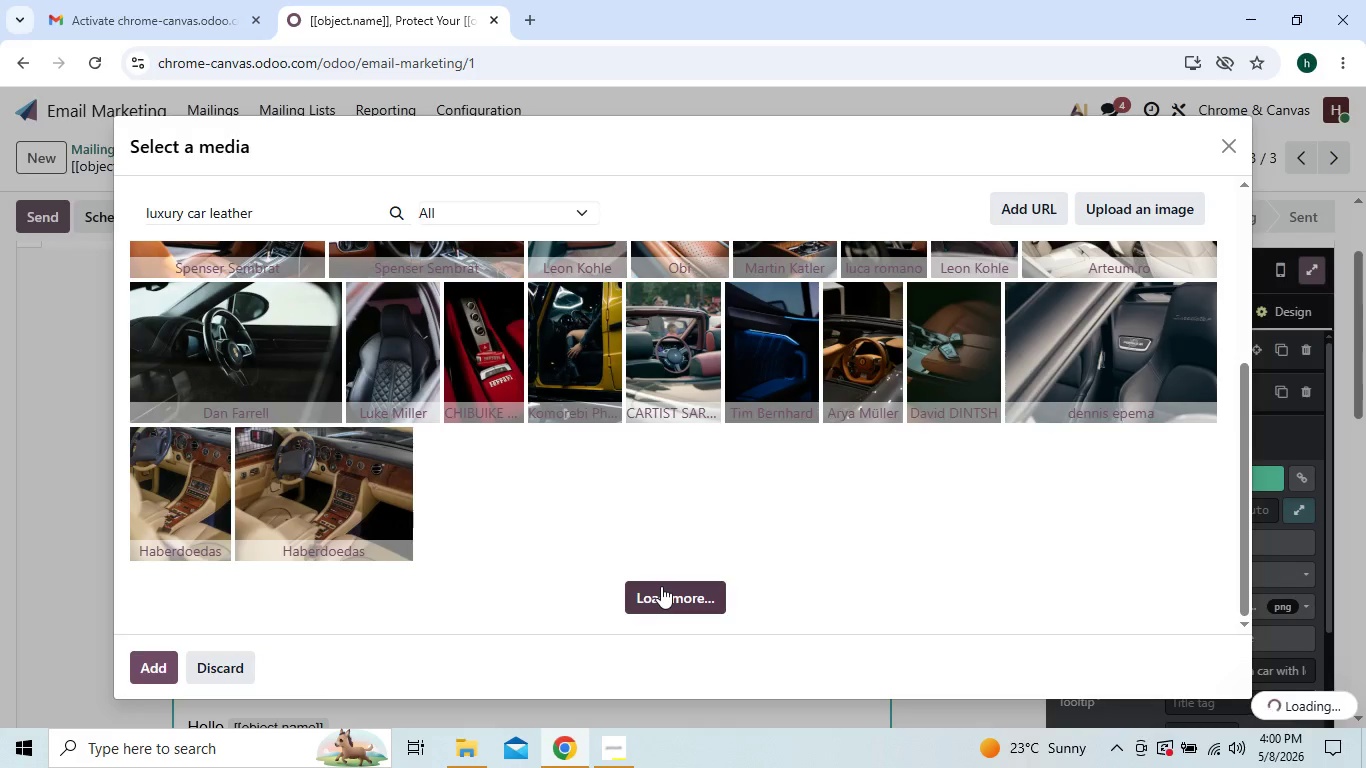 
mouse_move([626, 509])
 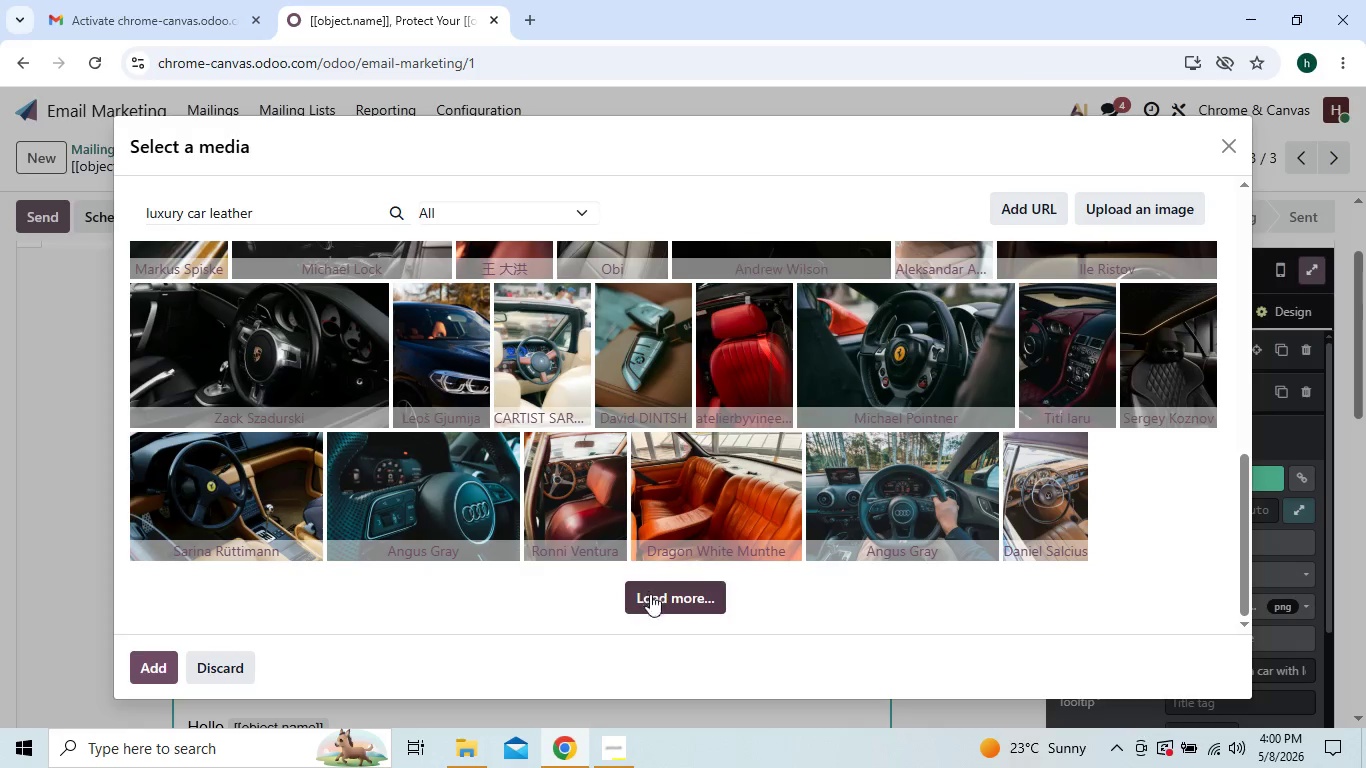 
left_click([651, 594])
 